 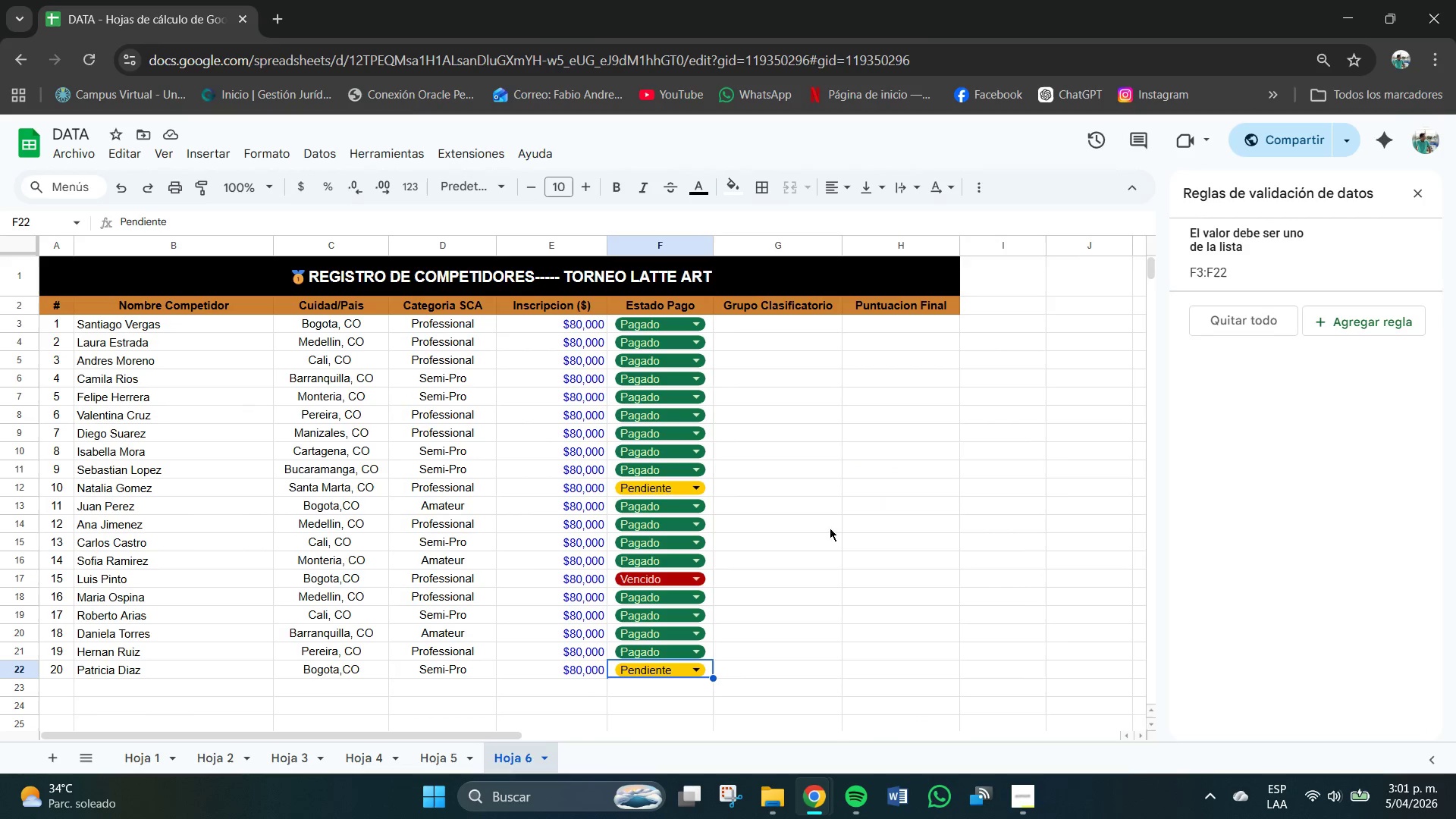 
left_click([752, 332])
 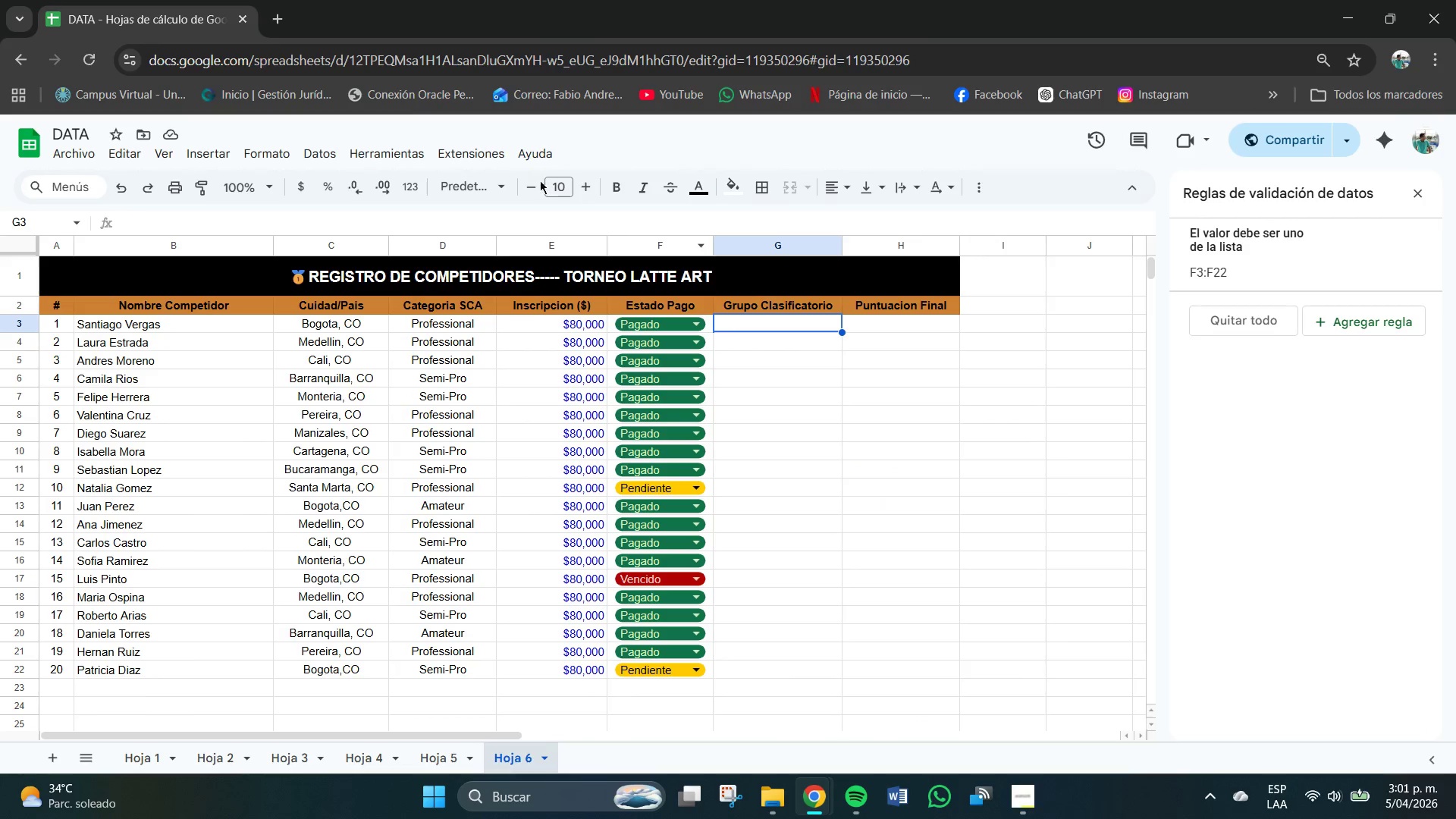 
left_click([1423, 193])
 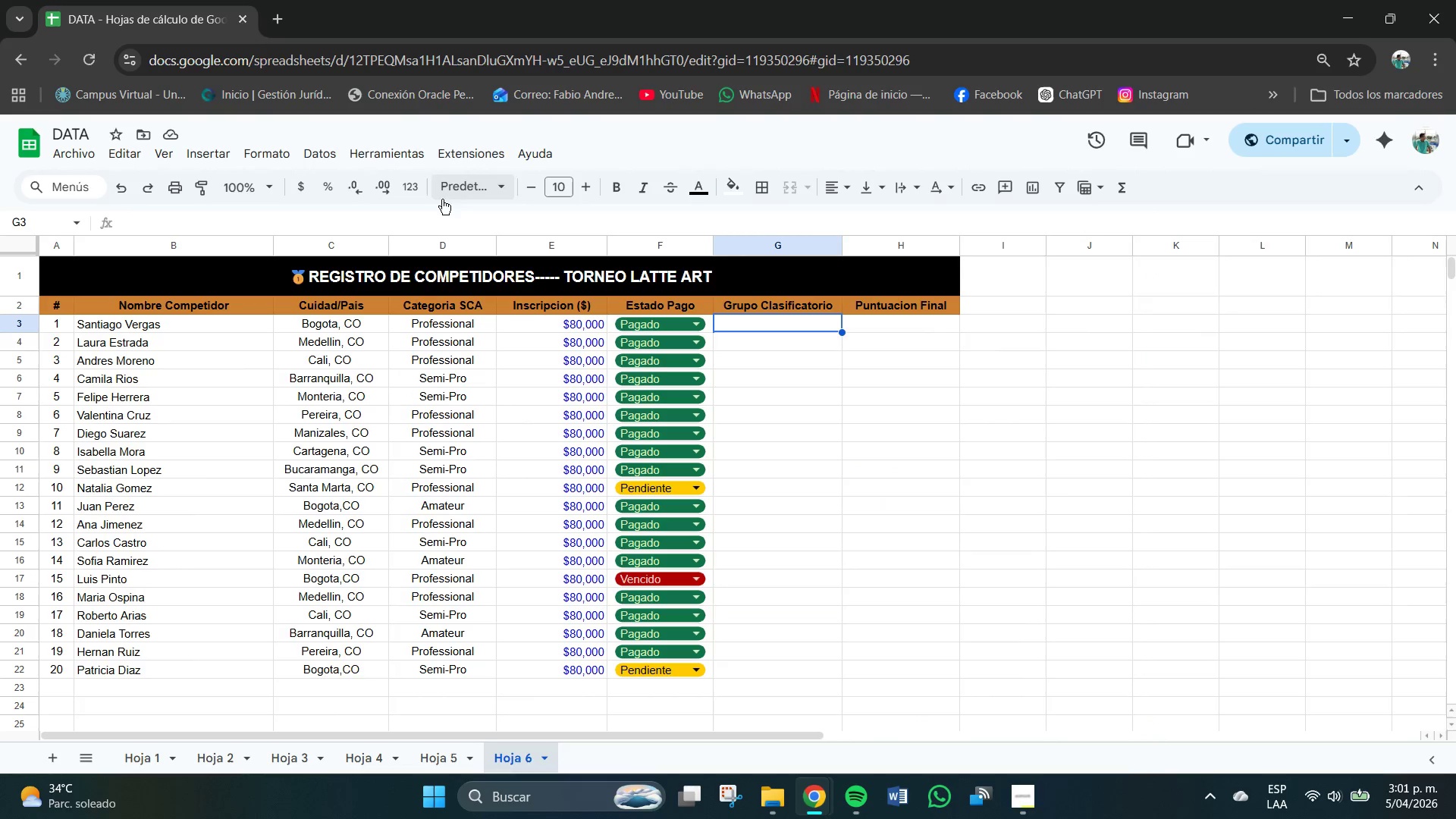 
left_click([322, 153])
 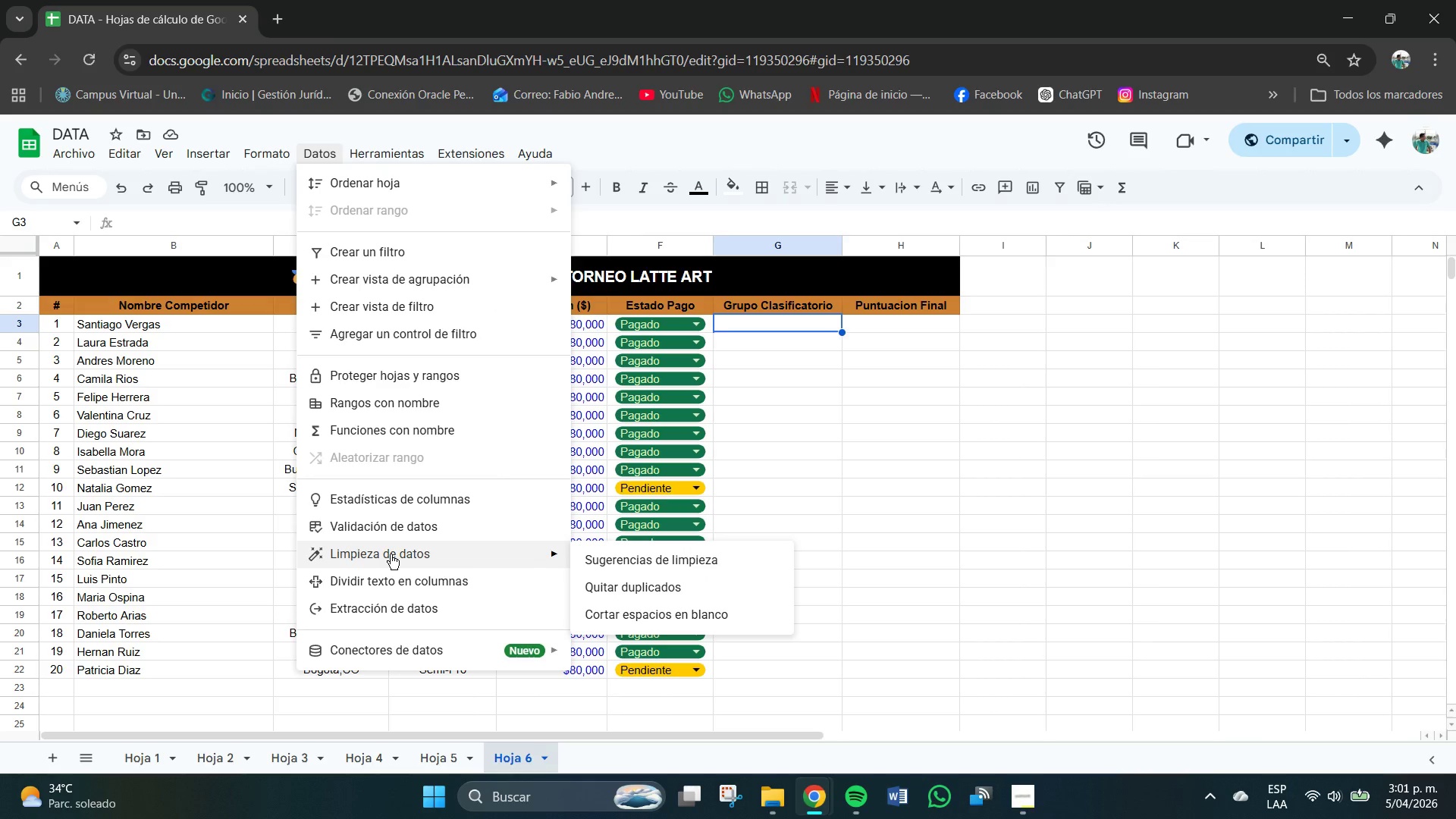 
left_click([395, 522])
 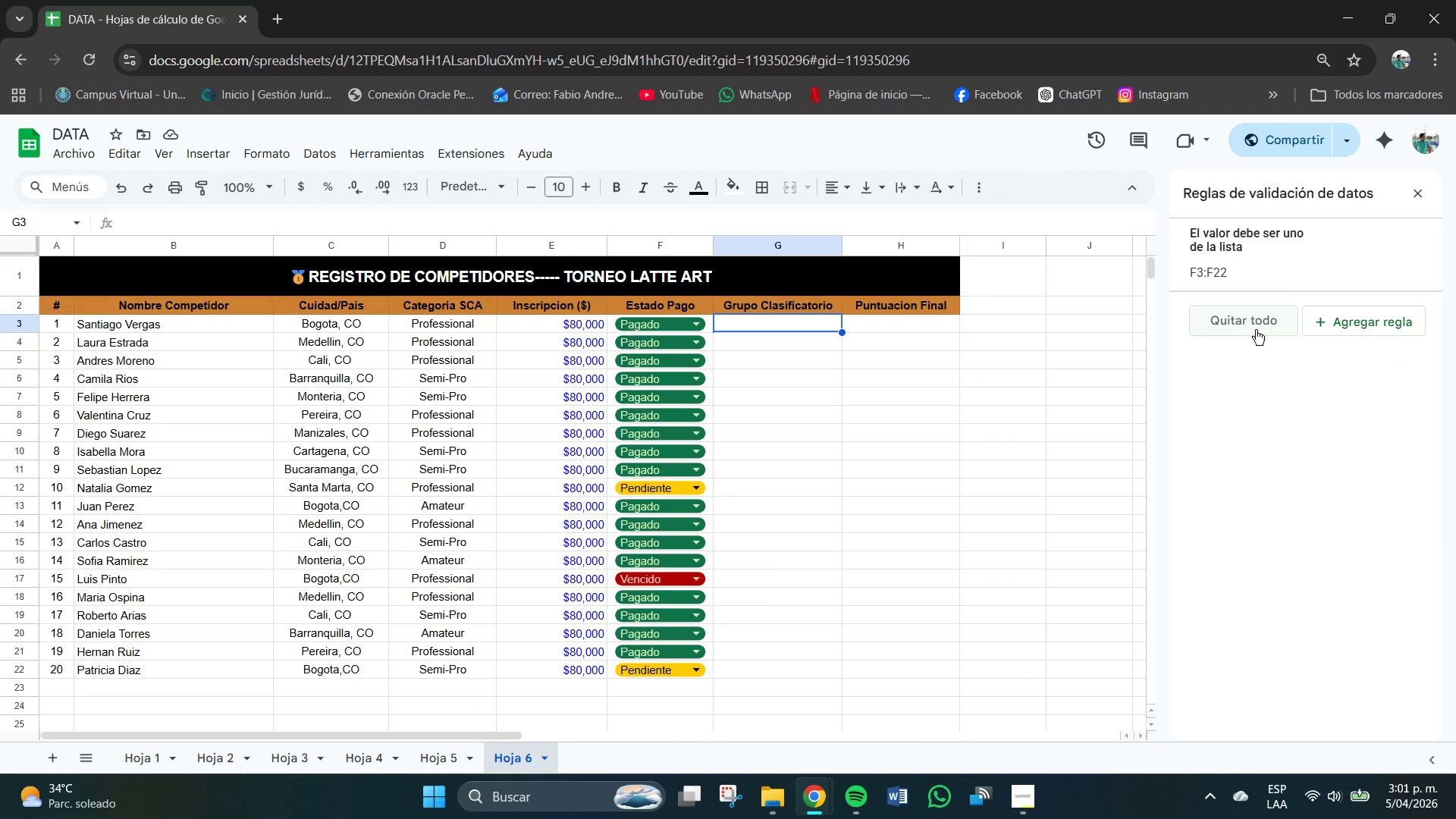 
left_click([1340, 322])
 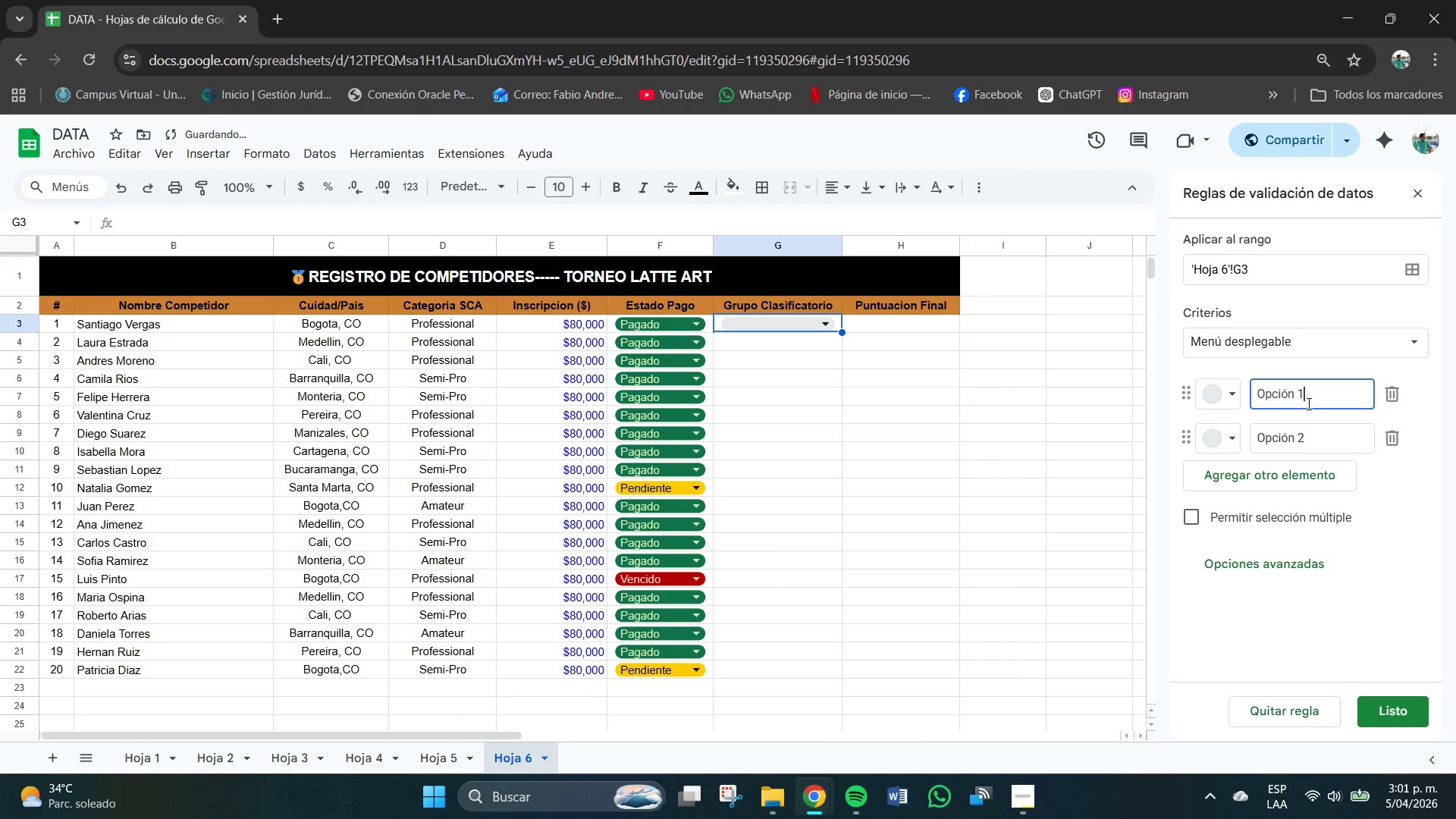 
key(Backspace)
key(Backspace)
key(Backspace)
key(Backspace)
key(Backspace)
key(Backspace)
key(Backspace)
key(Backspace)
key(Backspace)
type(GRUPO)
 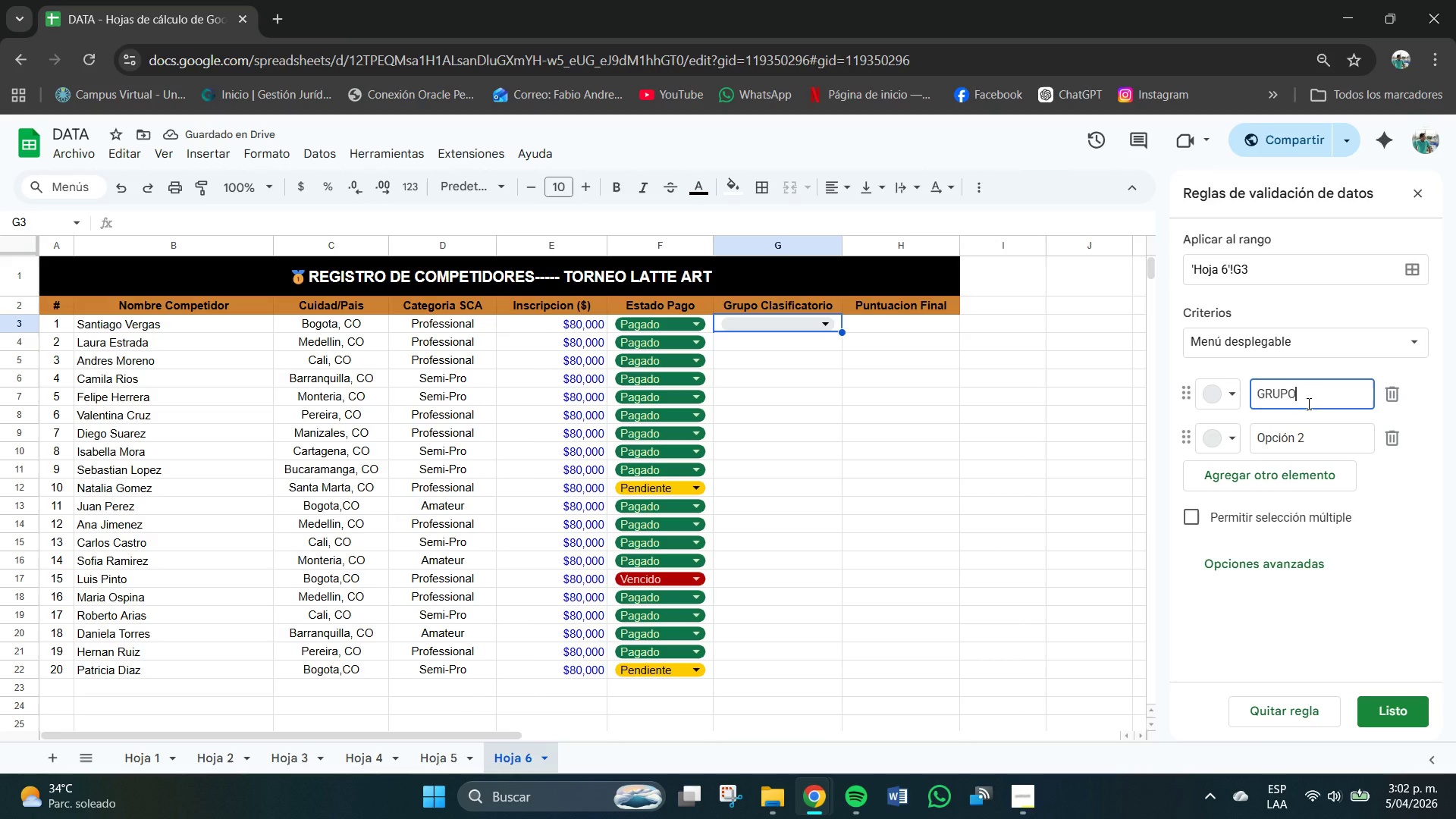 
key(Space)
 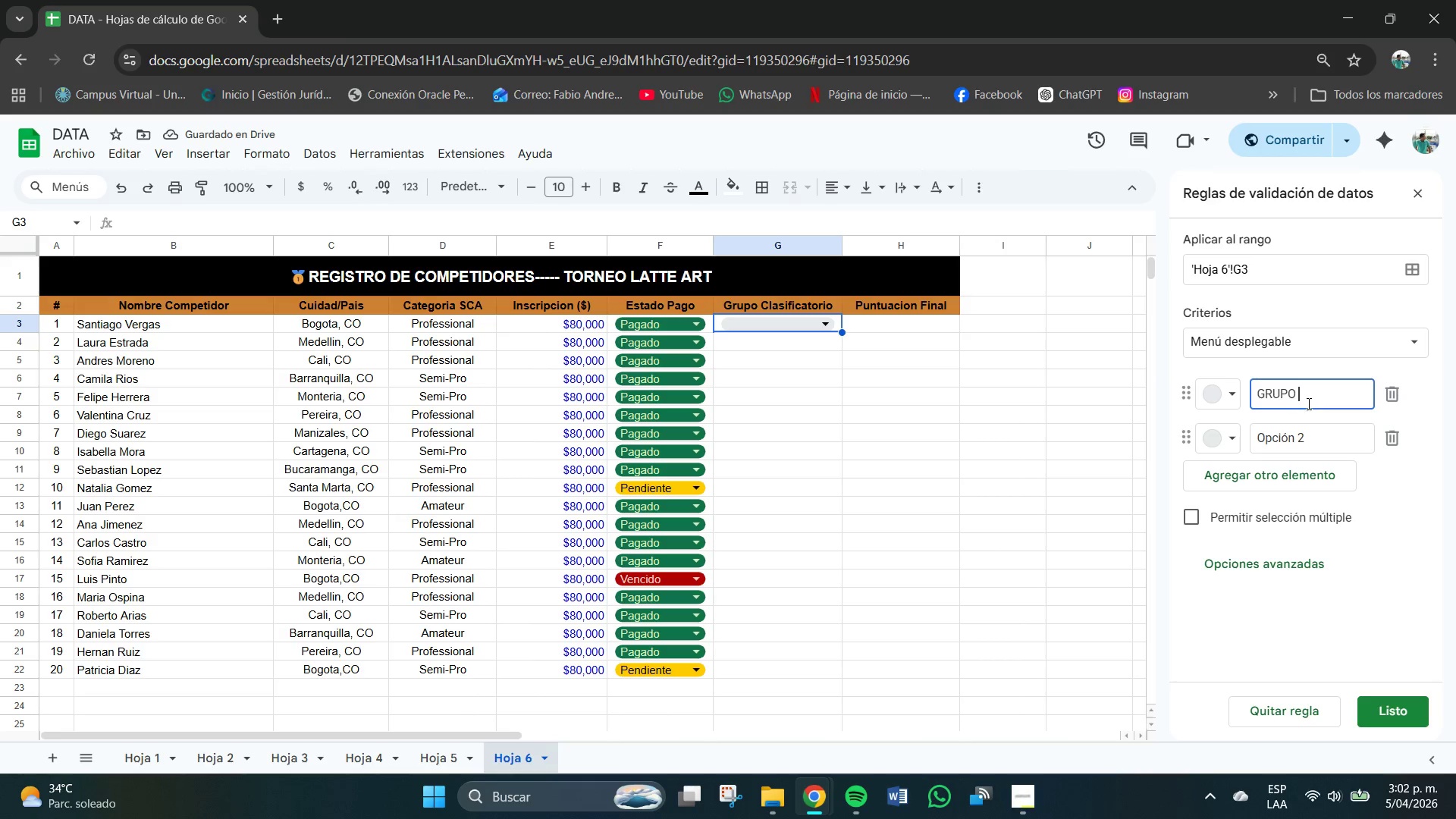 
key(A)
 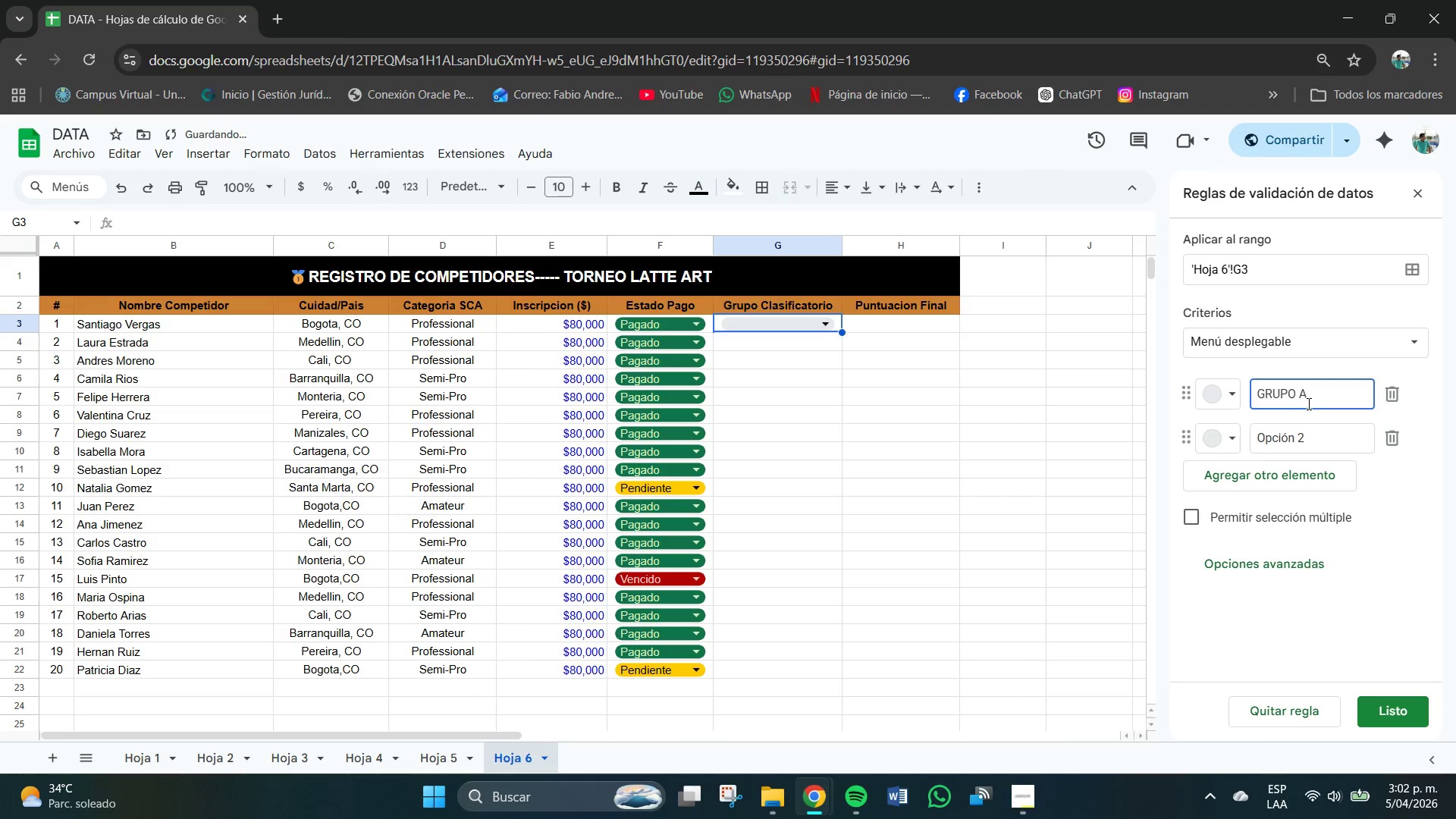 
key(Enter)
 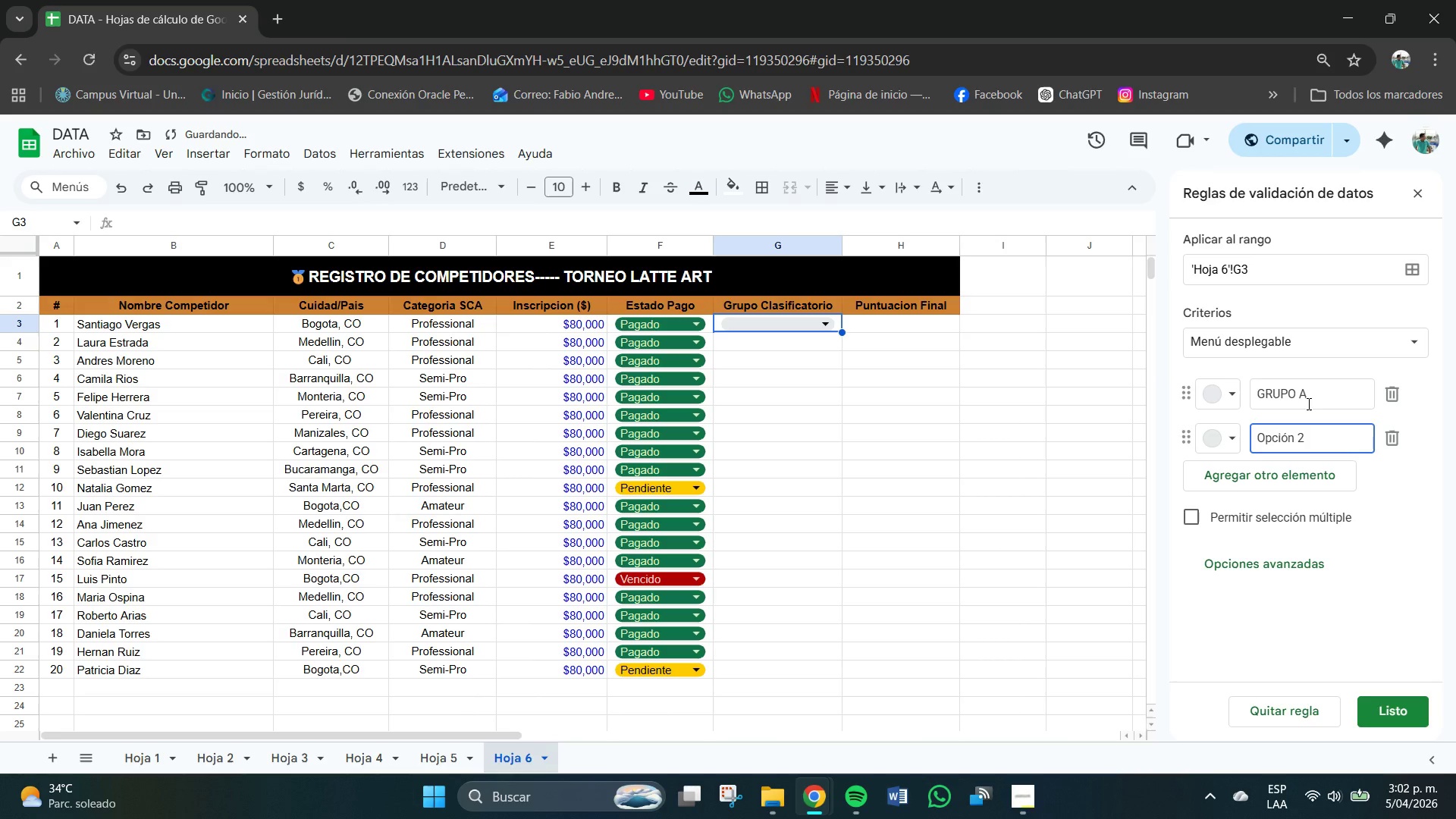 
hold_key(key=Backspace, duration=0.89)
 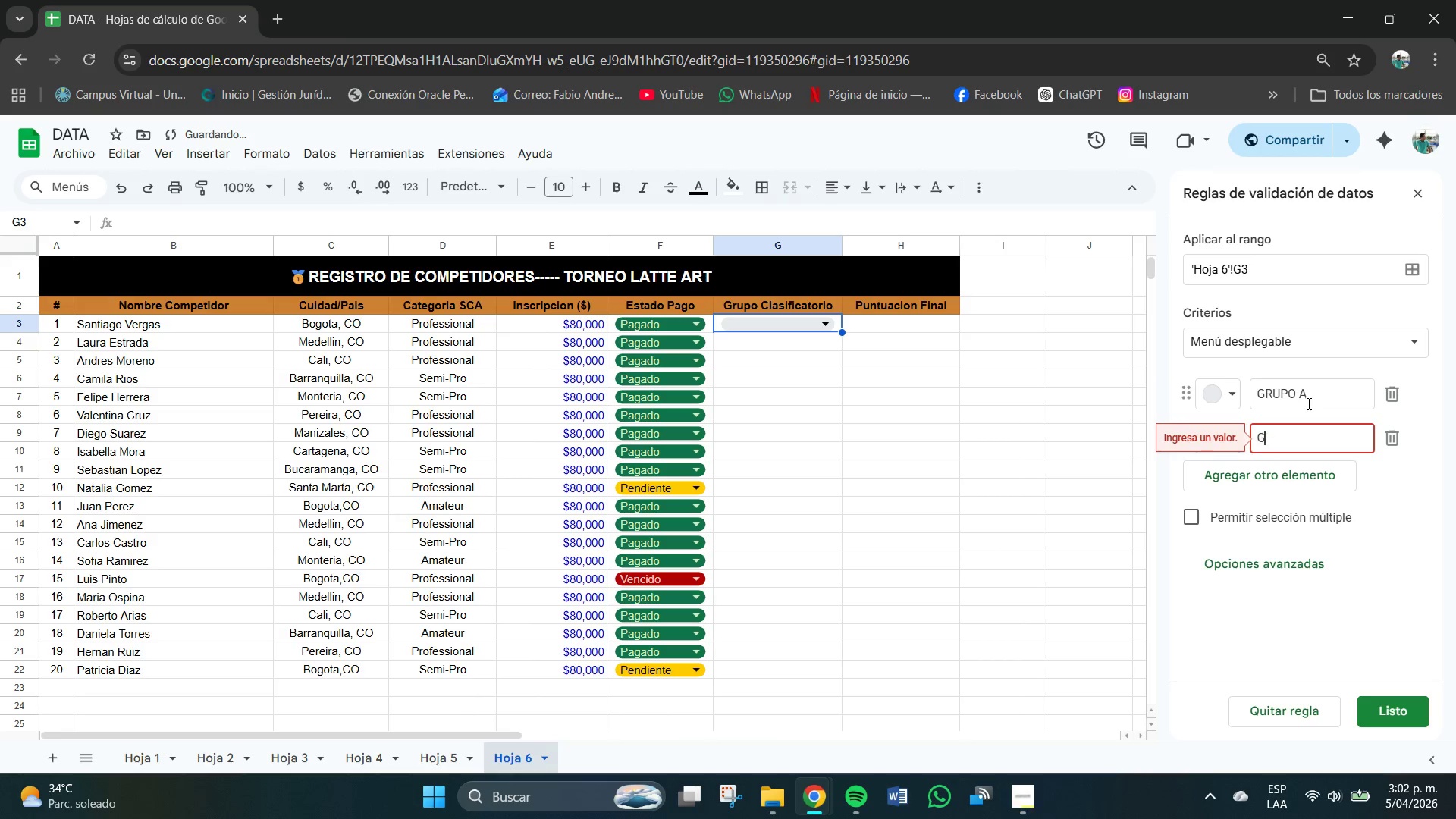 
type(GRUPO B)
 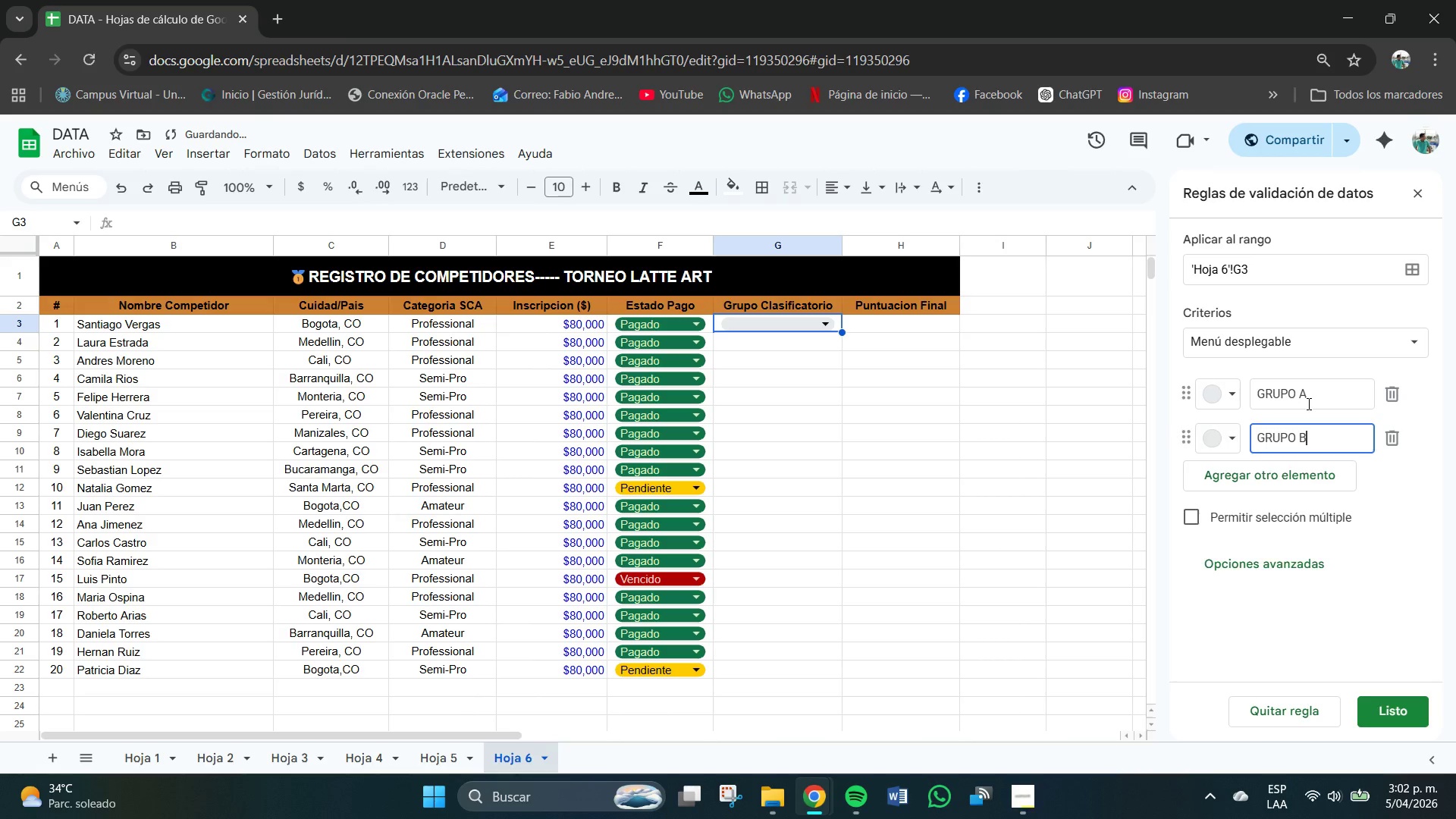 
key(Enter)
 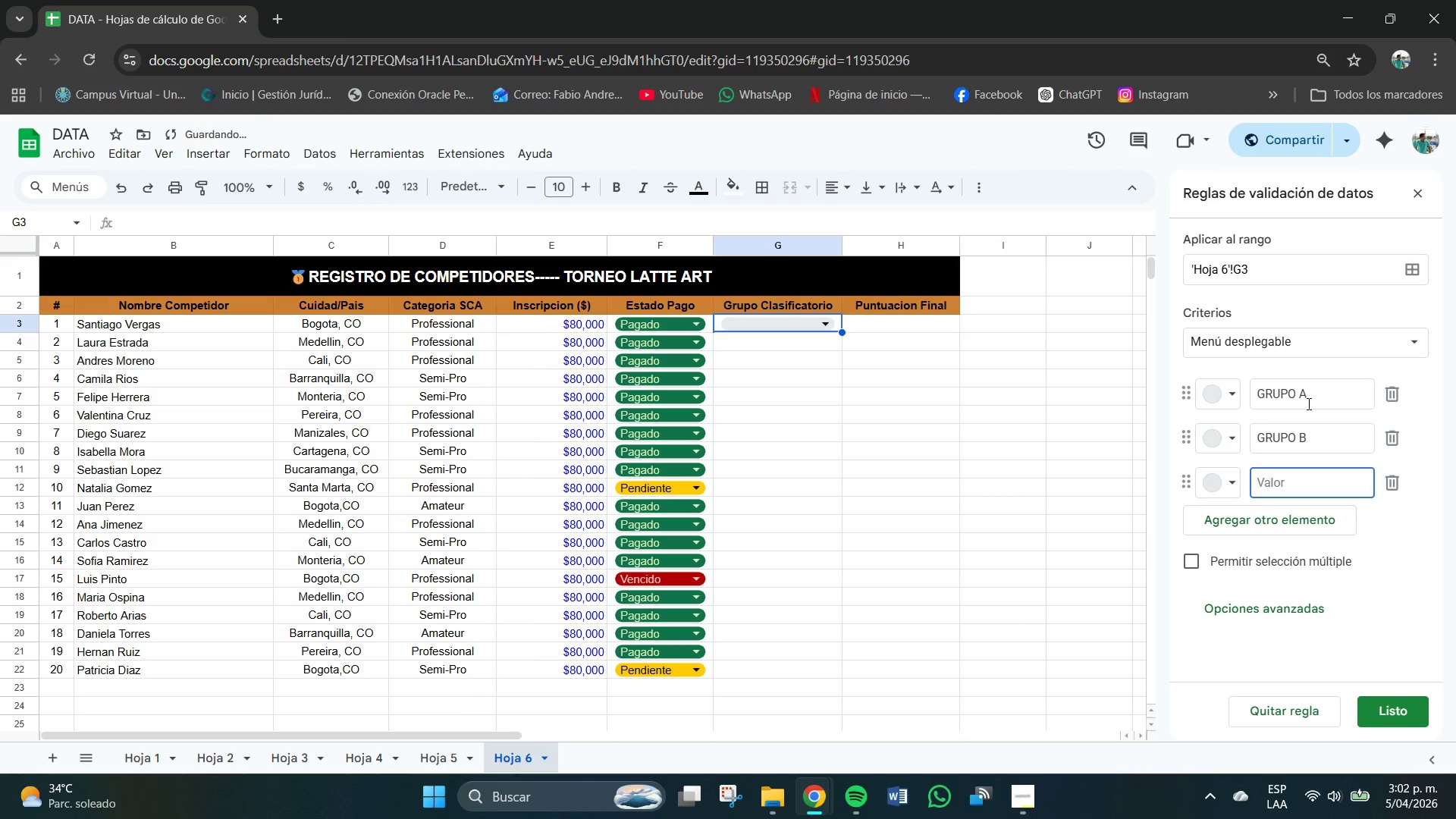 
type(GRUPO C)
 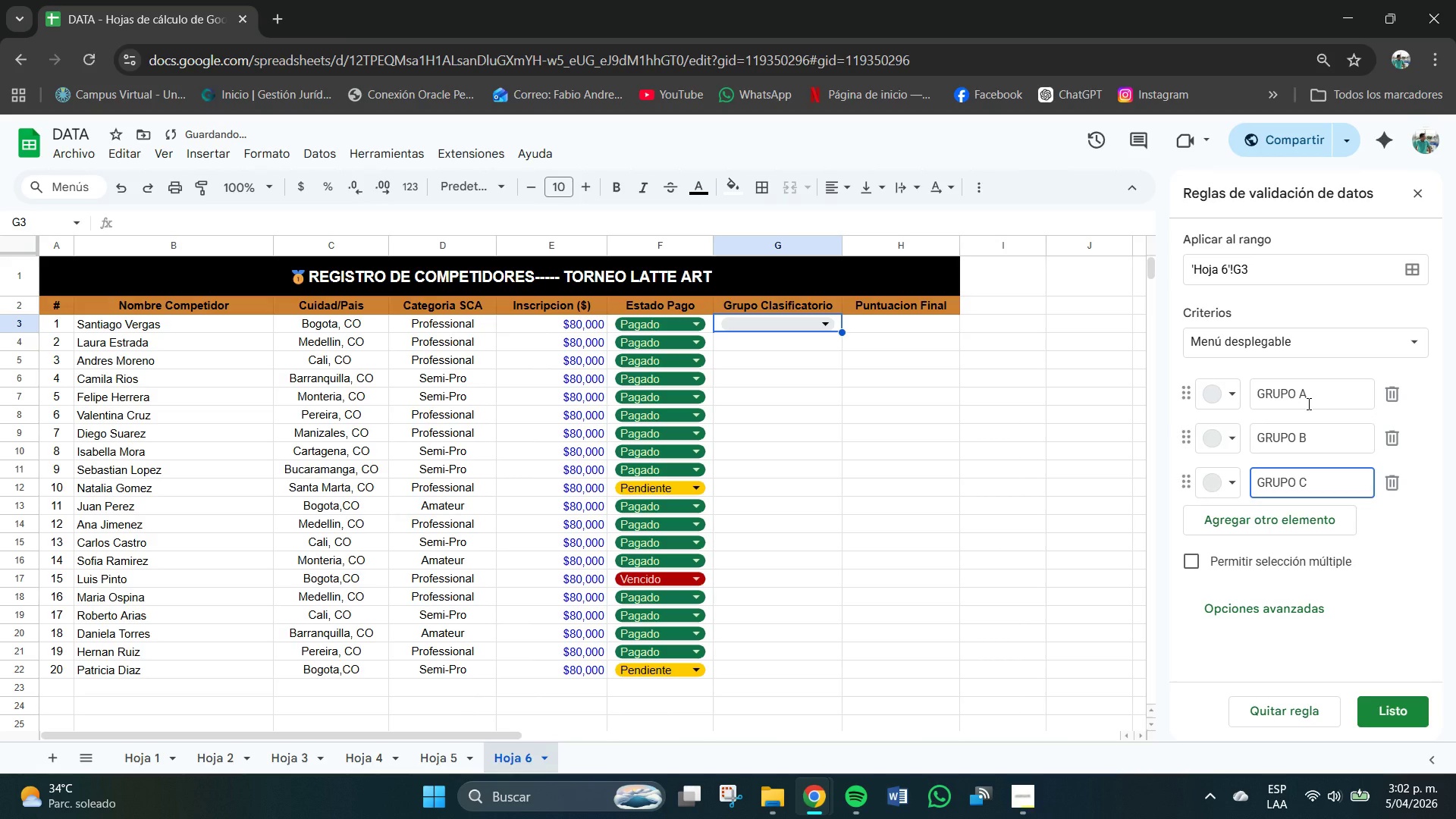 
key(Enter)
 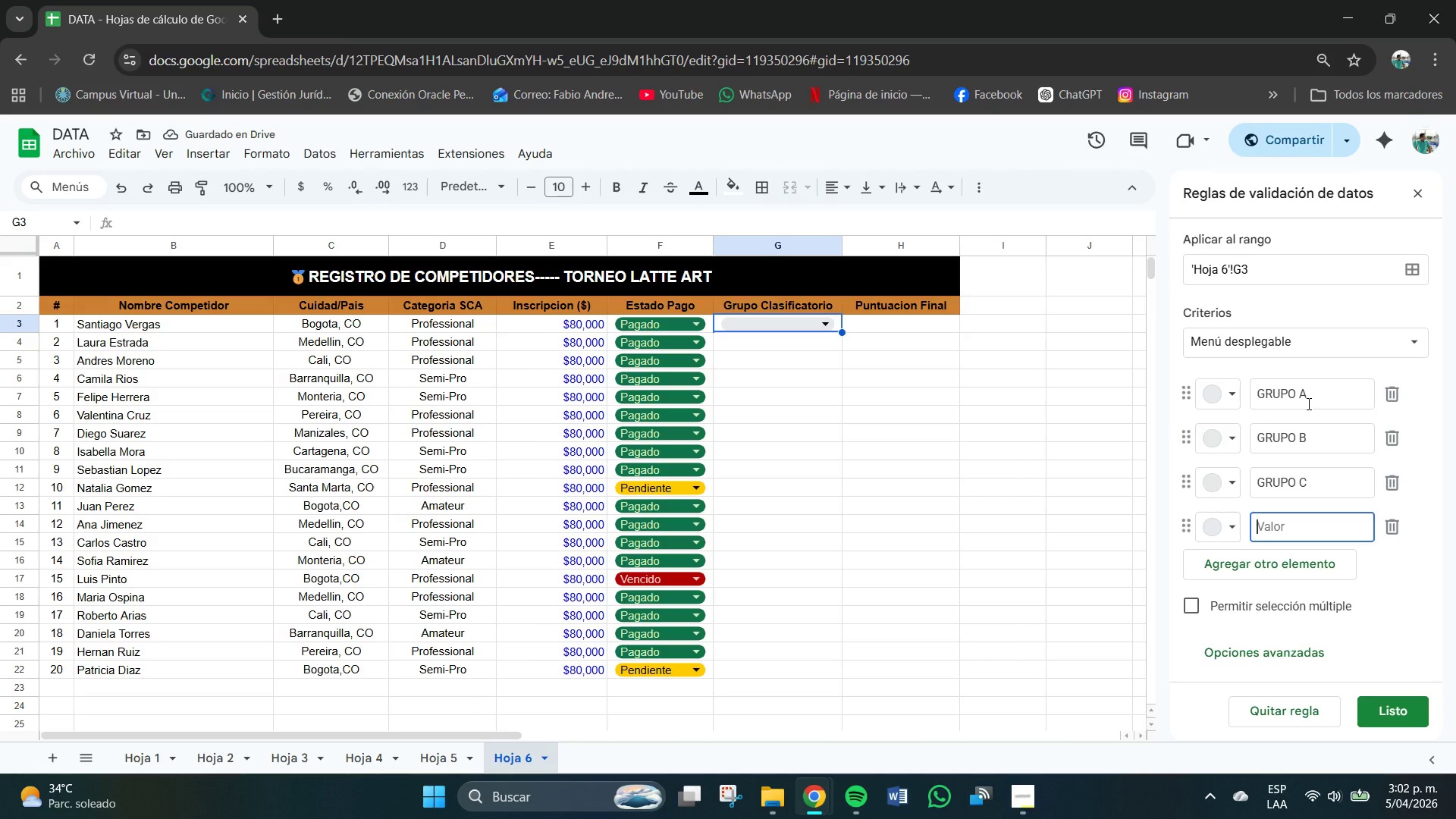 
type(GRUPO D)
 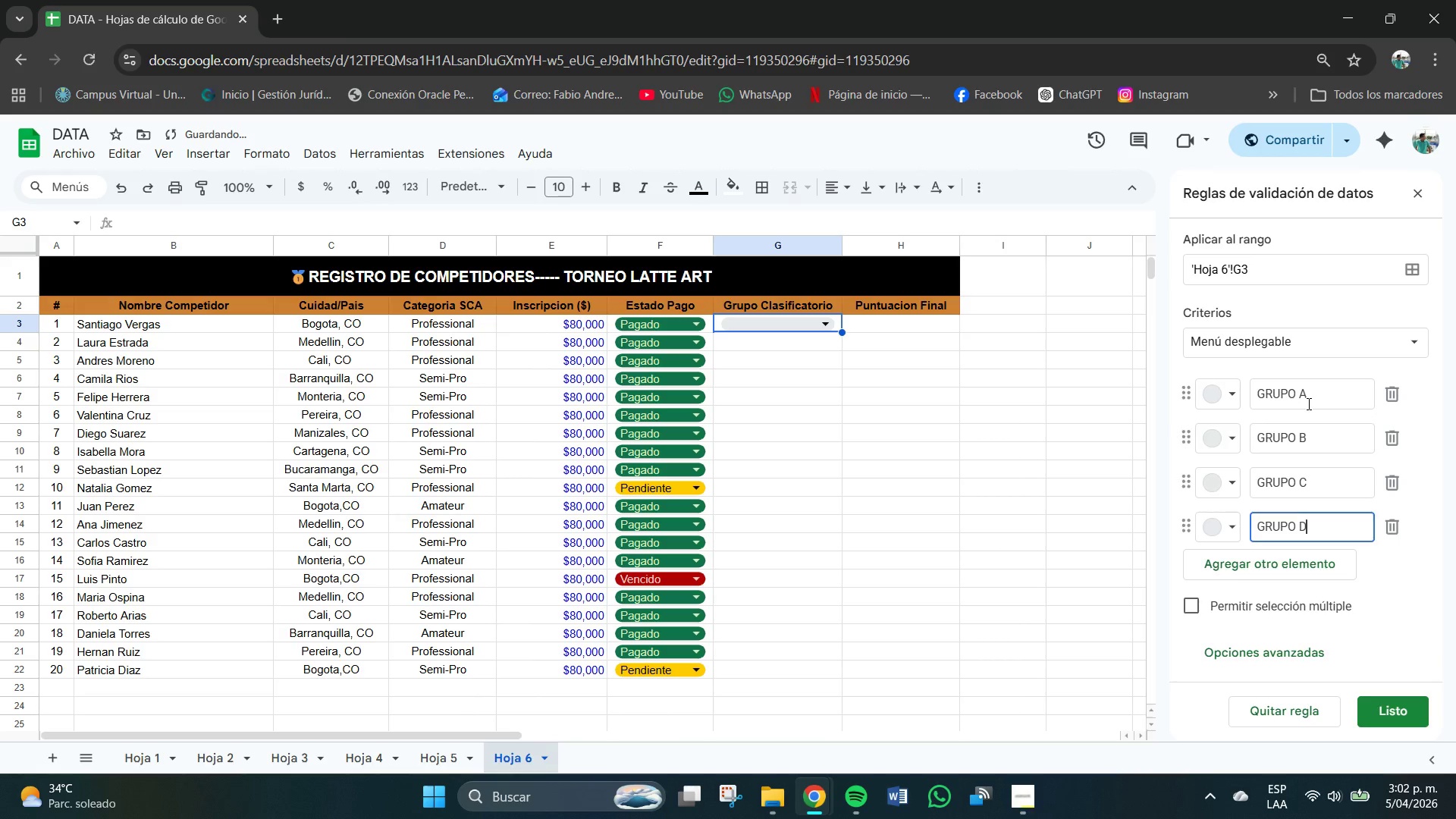 
key(Enter)
 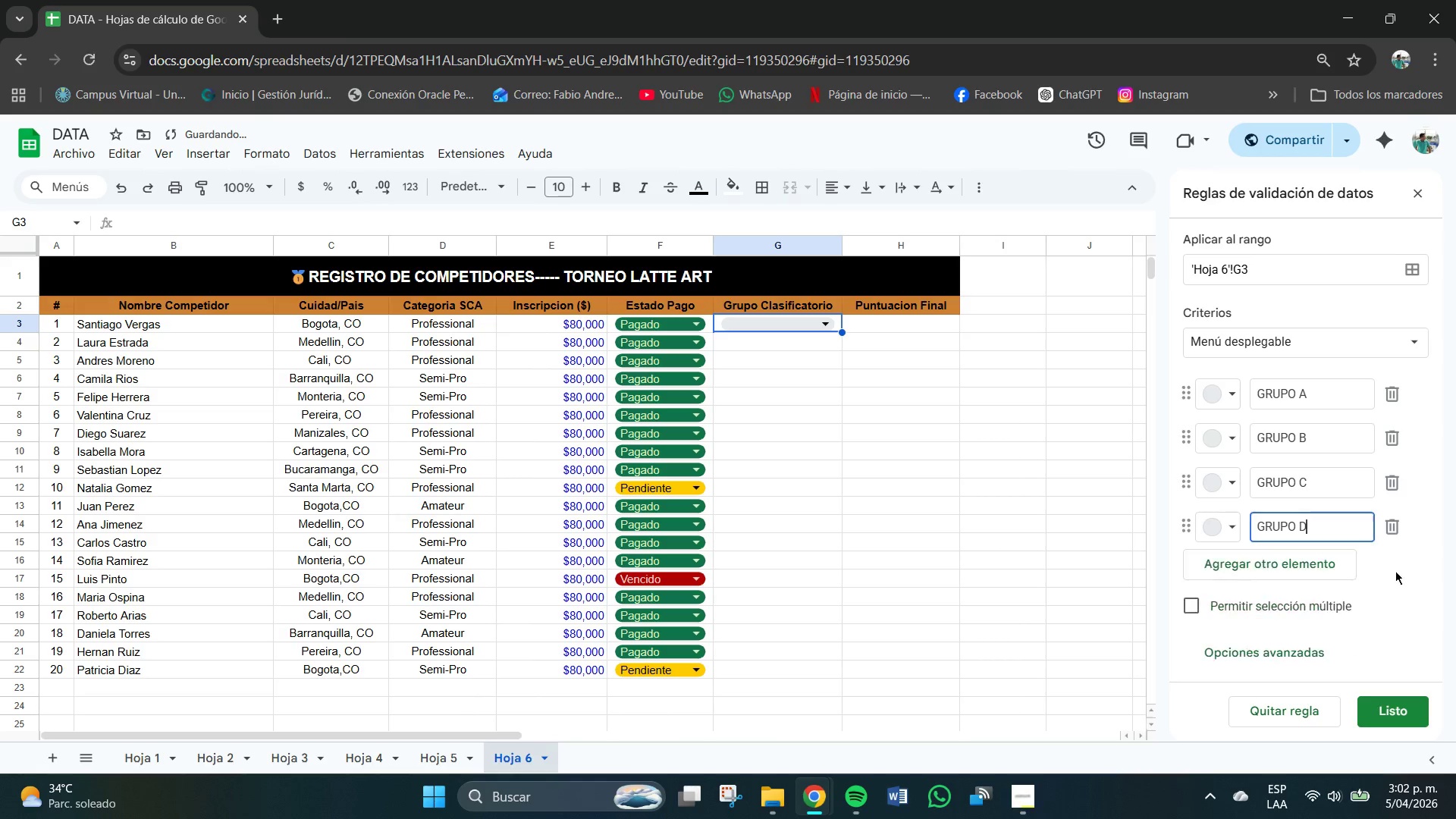 
left_click([1394, 720])
 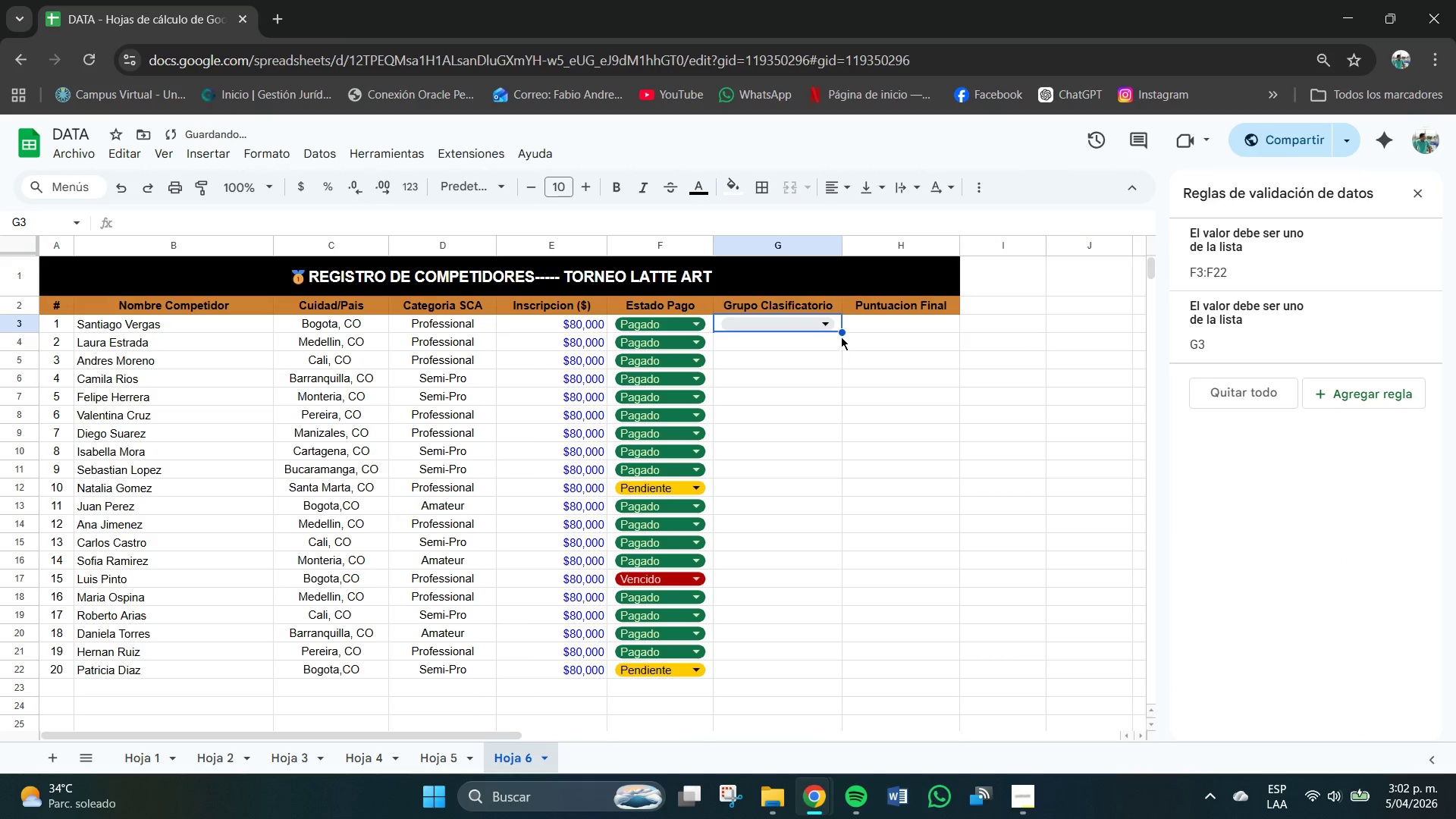 
left_click_drag(start_coordinate=[841, 331], to_coordinate=[836, 670])
 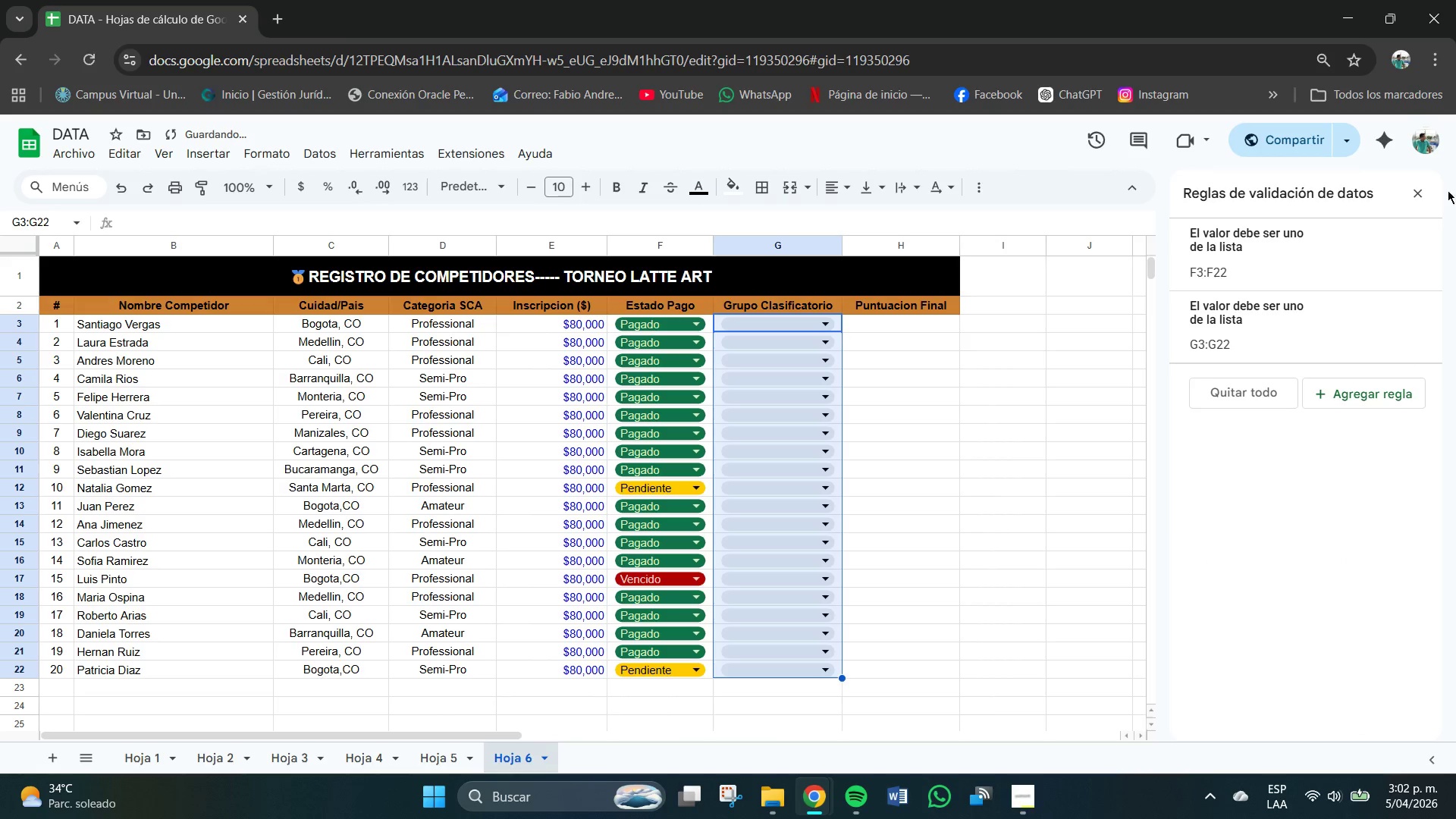 
left_click([1413, 190])
 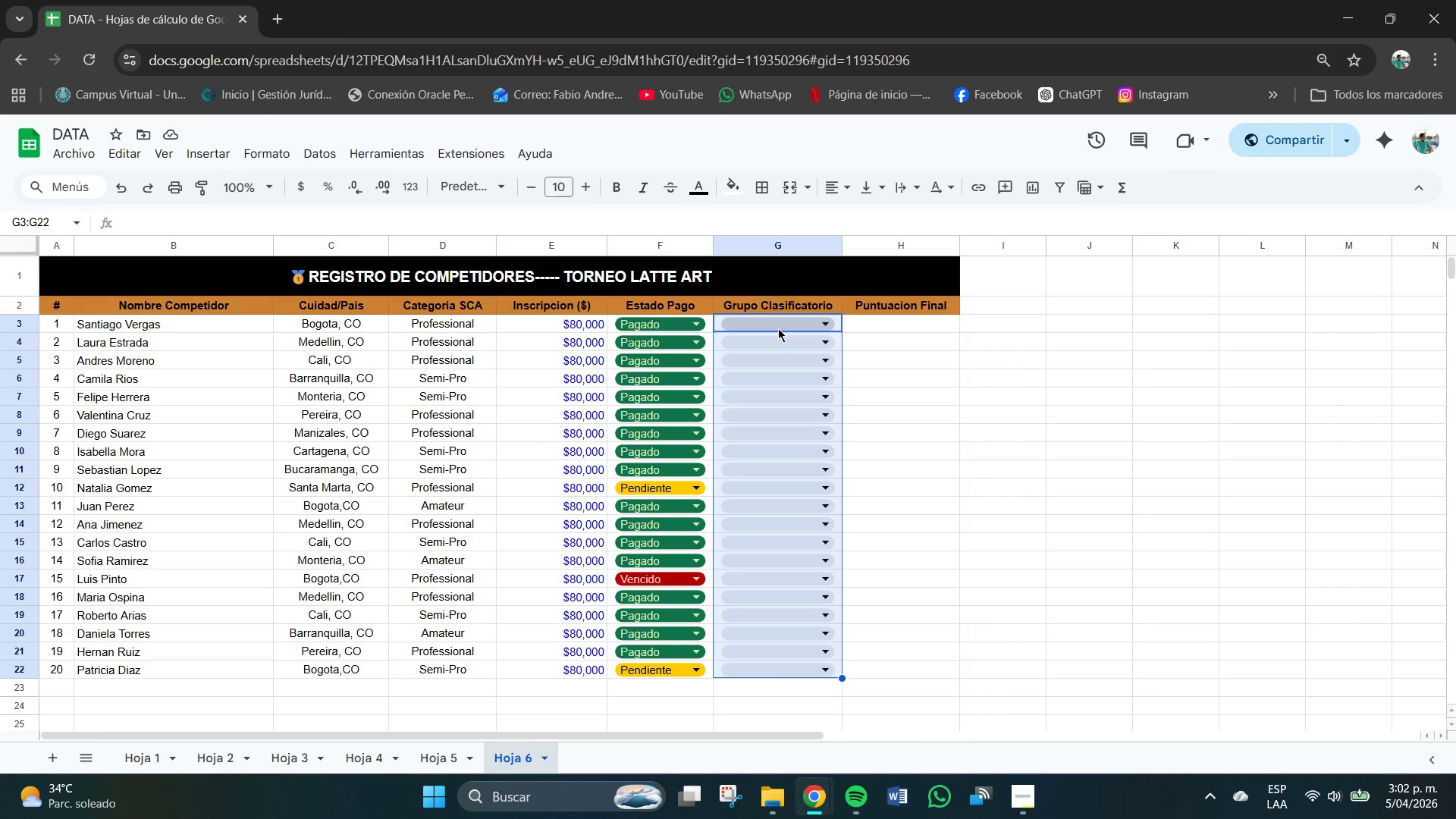 
wait(5.25)
 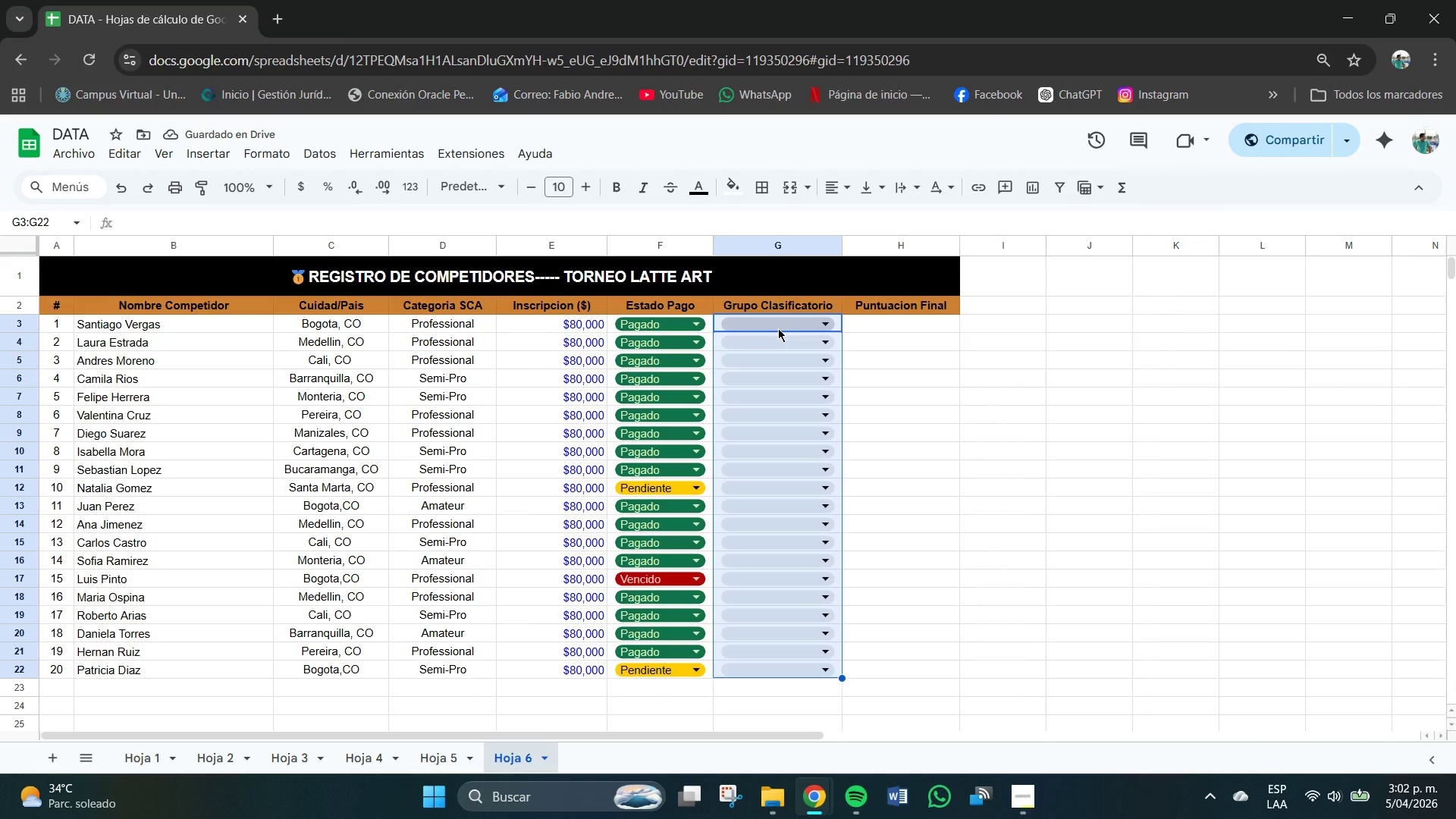 
left_click([806, 340])
 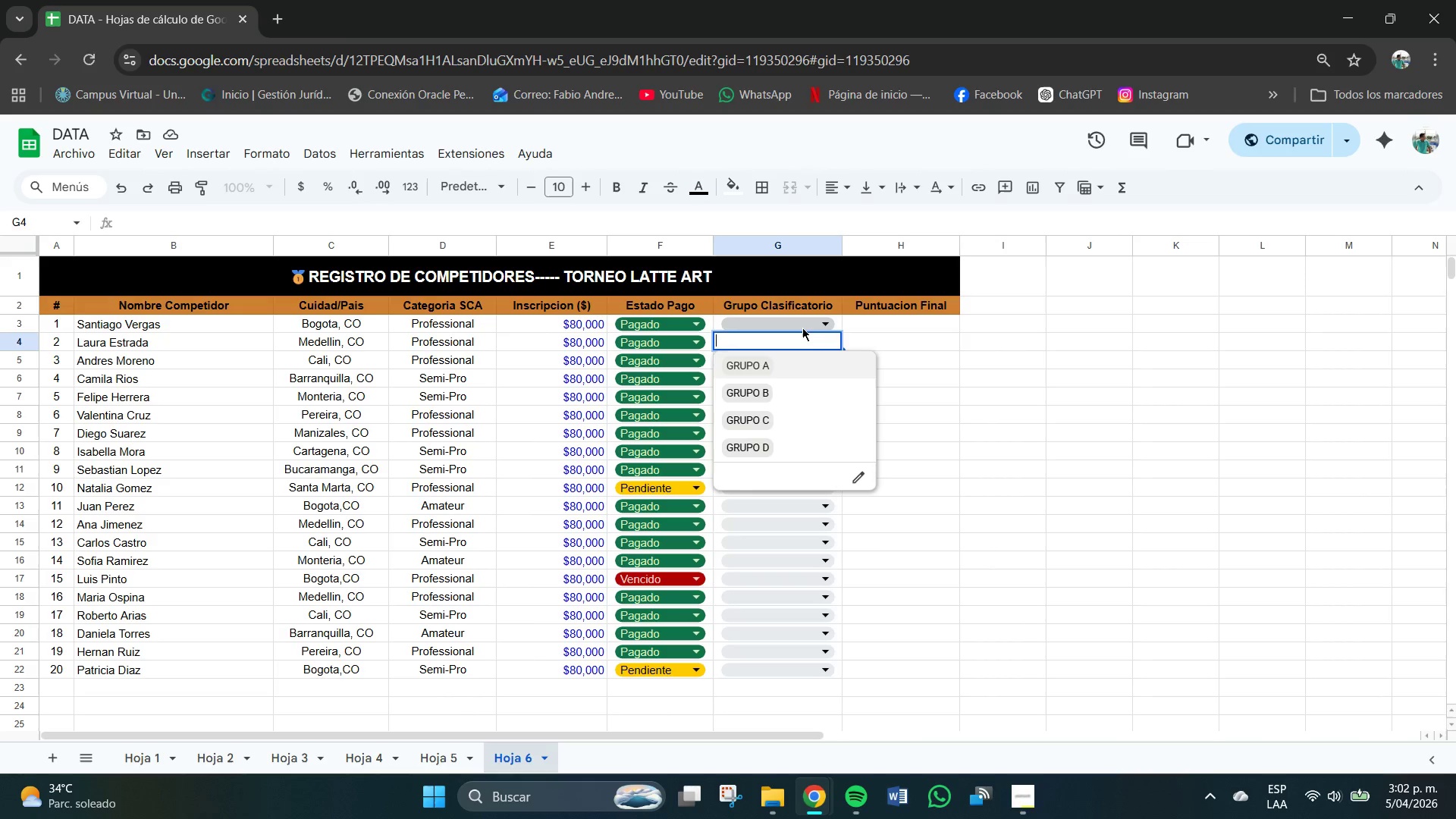 
left_click([802, 327])
 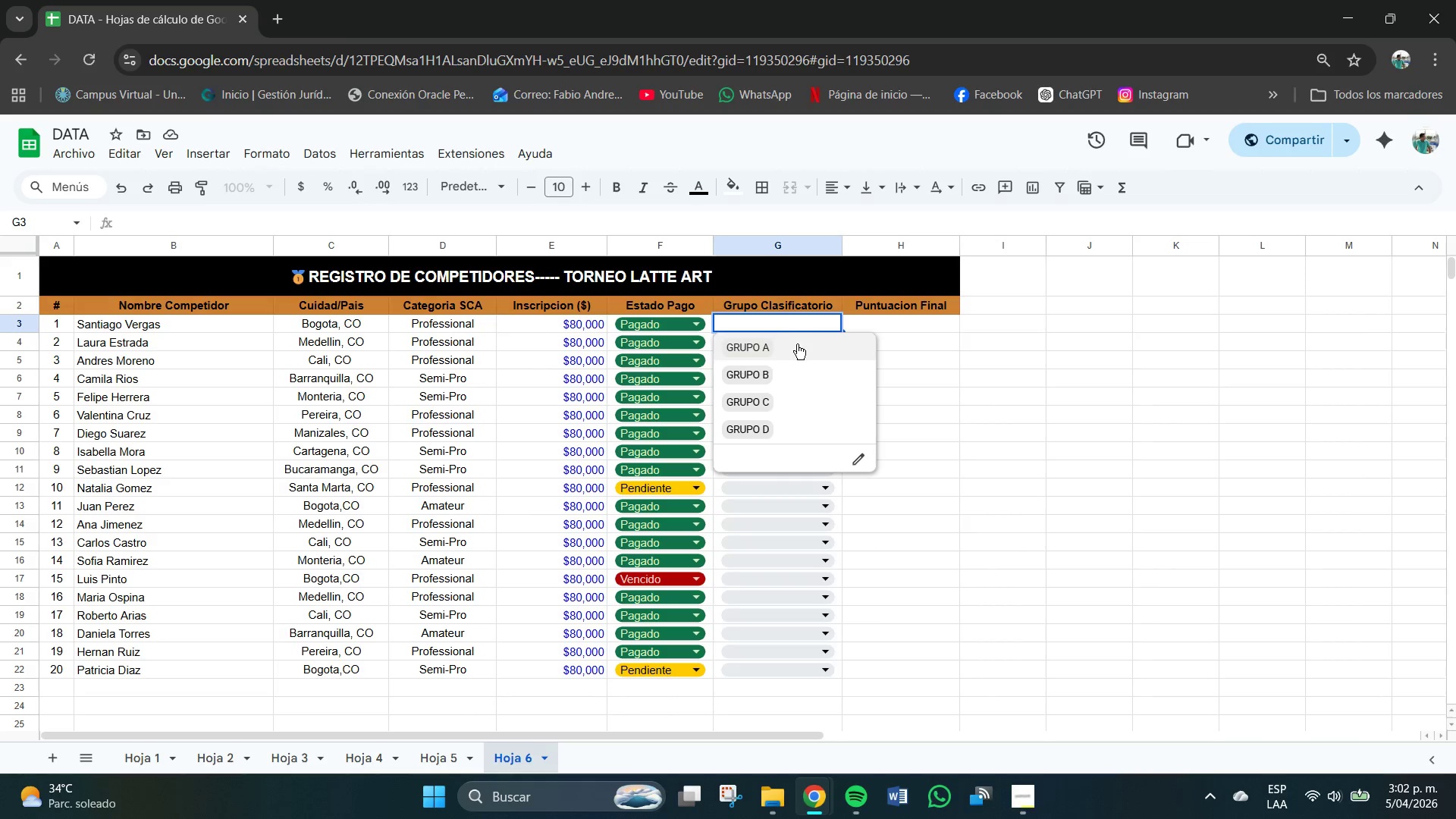 
left_click([765, 347])
 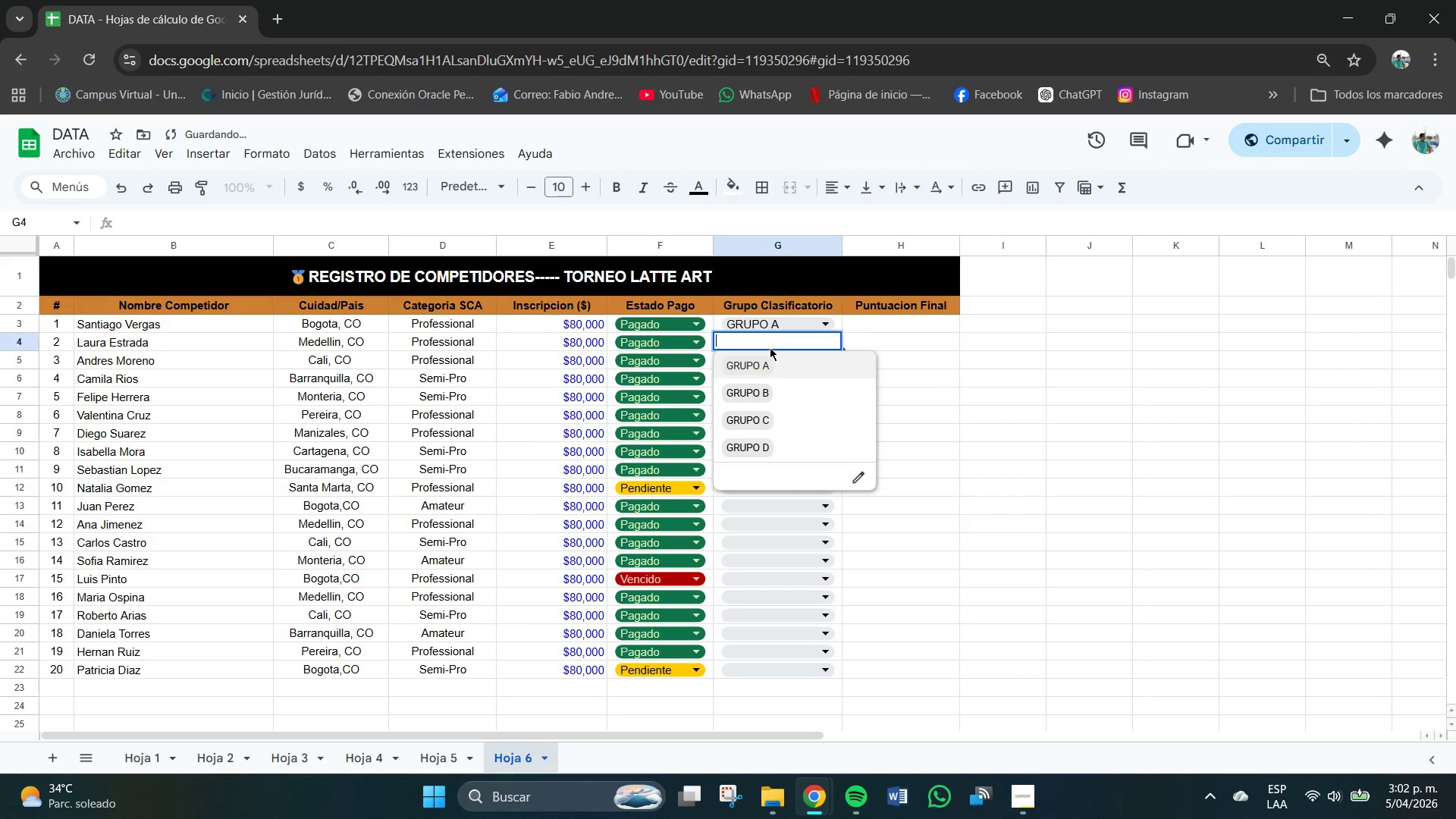 
left_click([760, 363])
 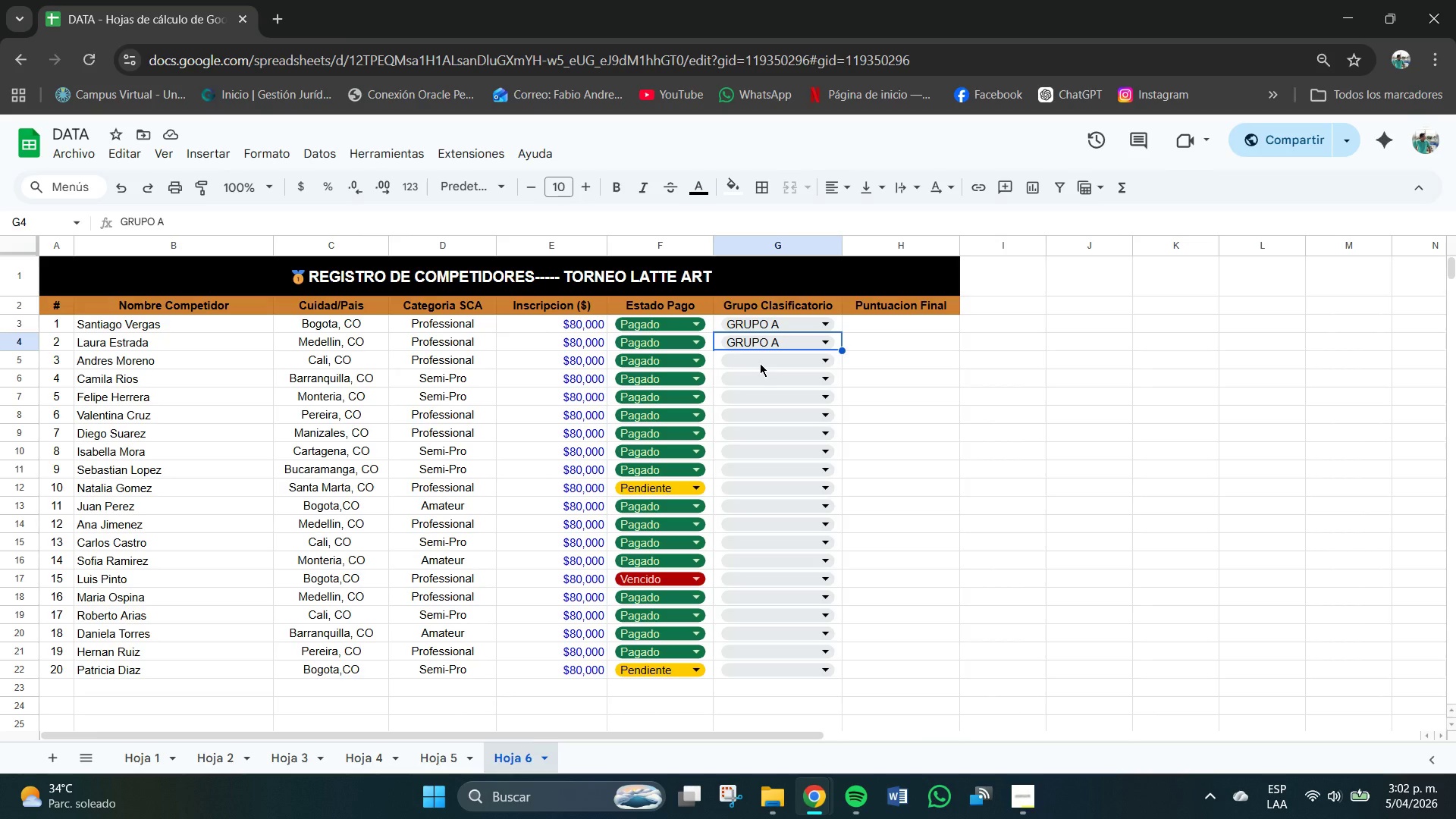 
wait(11.47)
 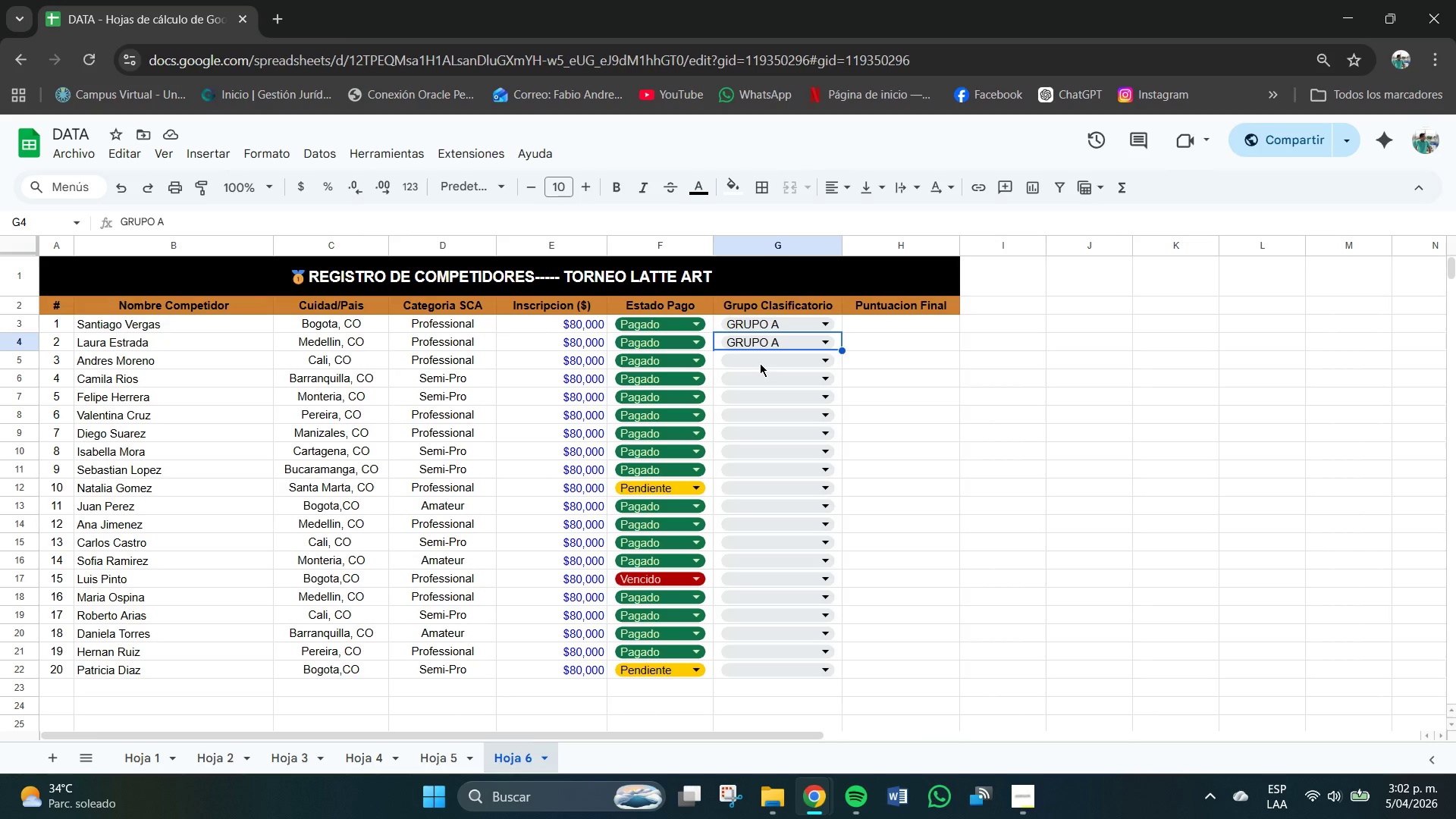 
left_click([768, 365])
 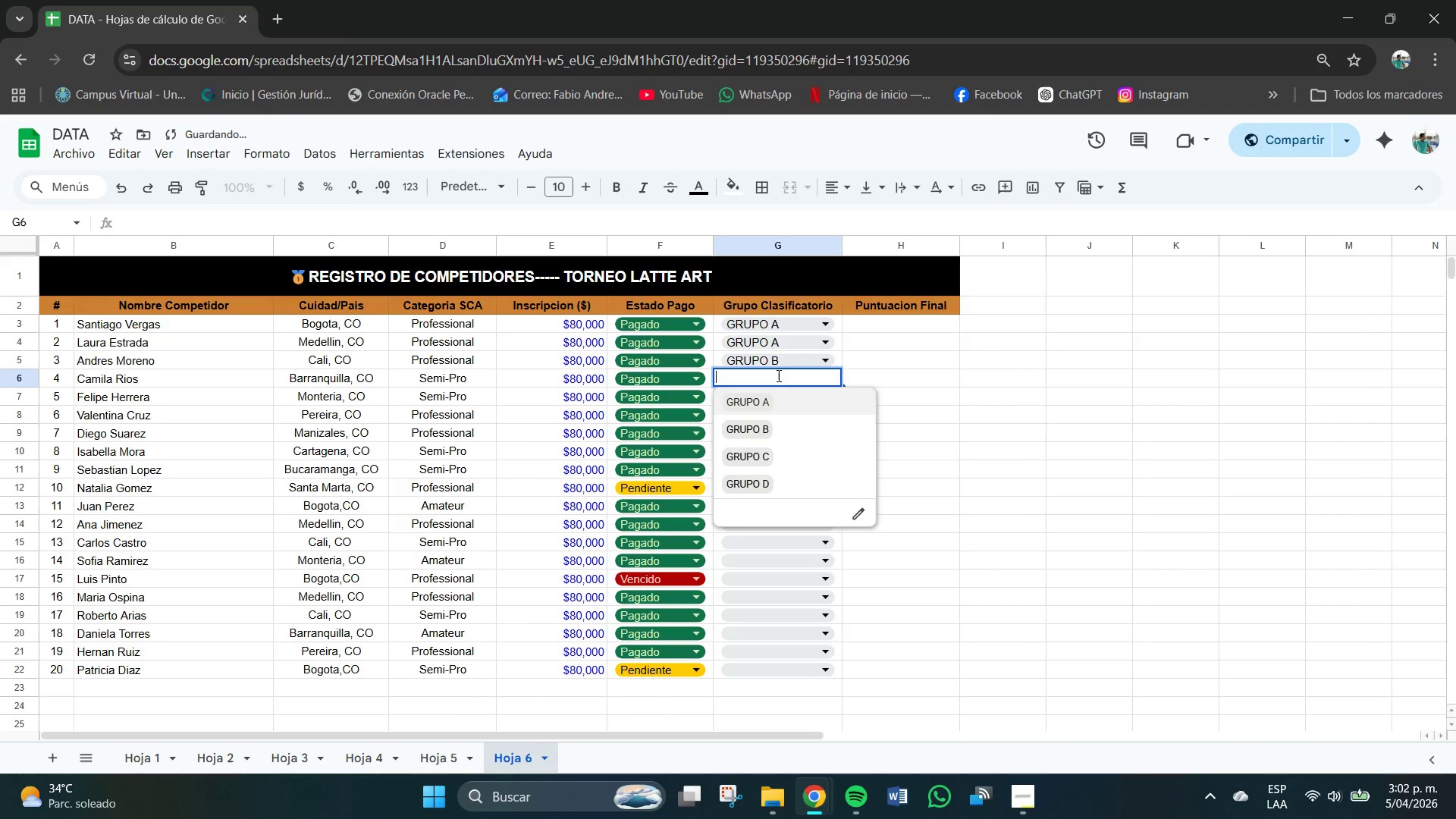 
left_click([759, 423])
 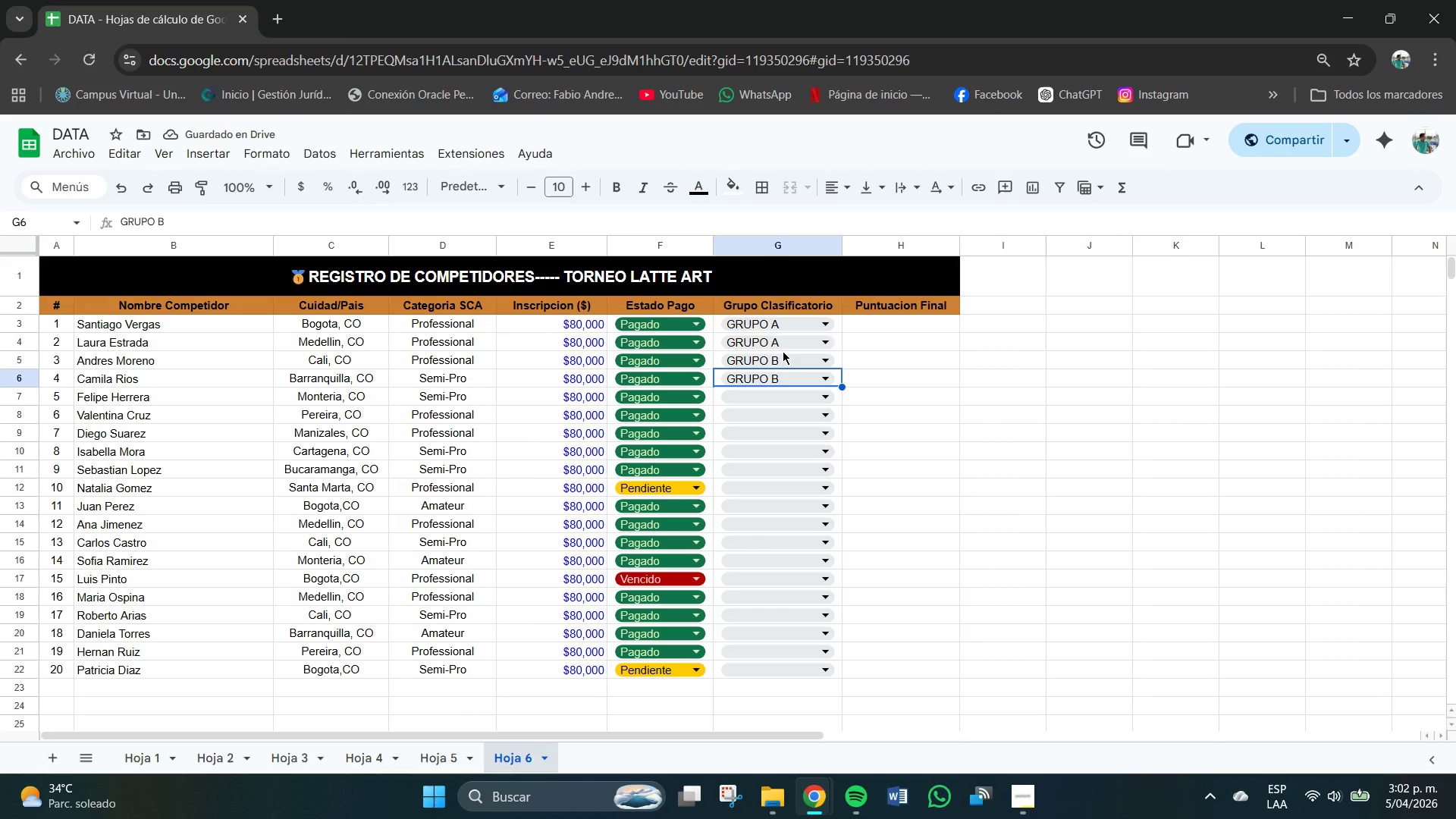 
wait(6.19)
 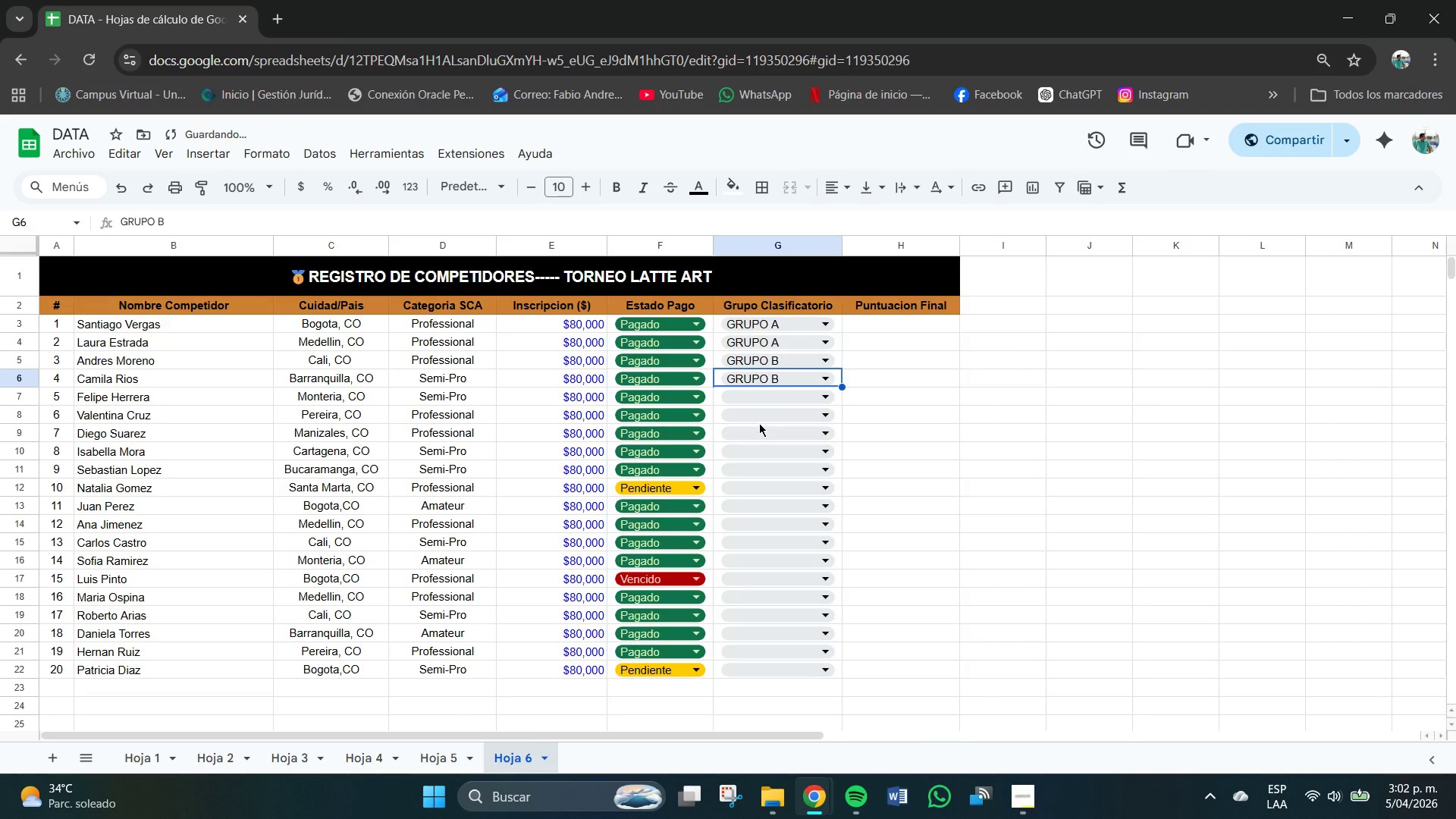 
left_click([781, 394])
 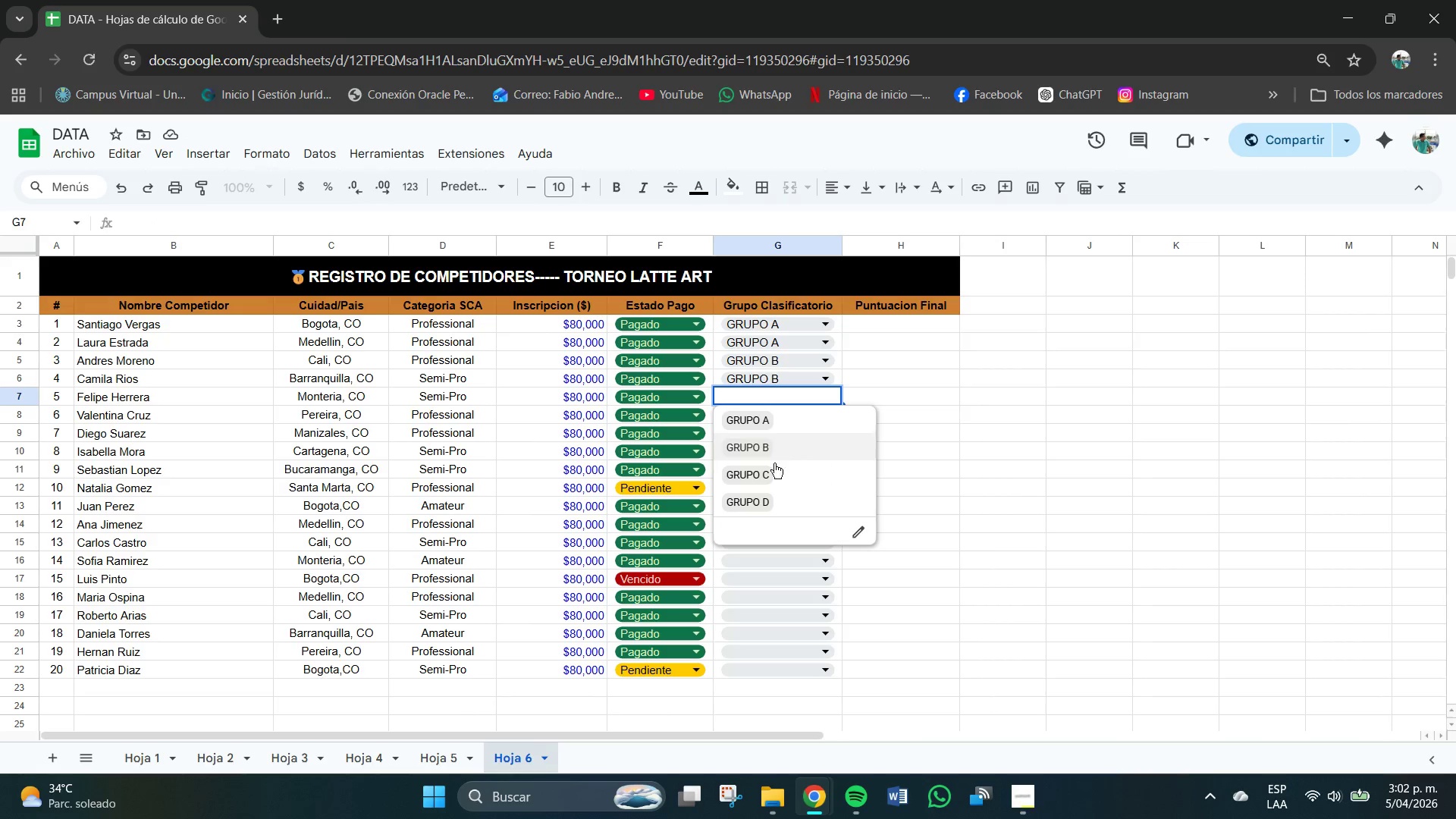 
left_click([759, 478])
 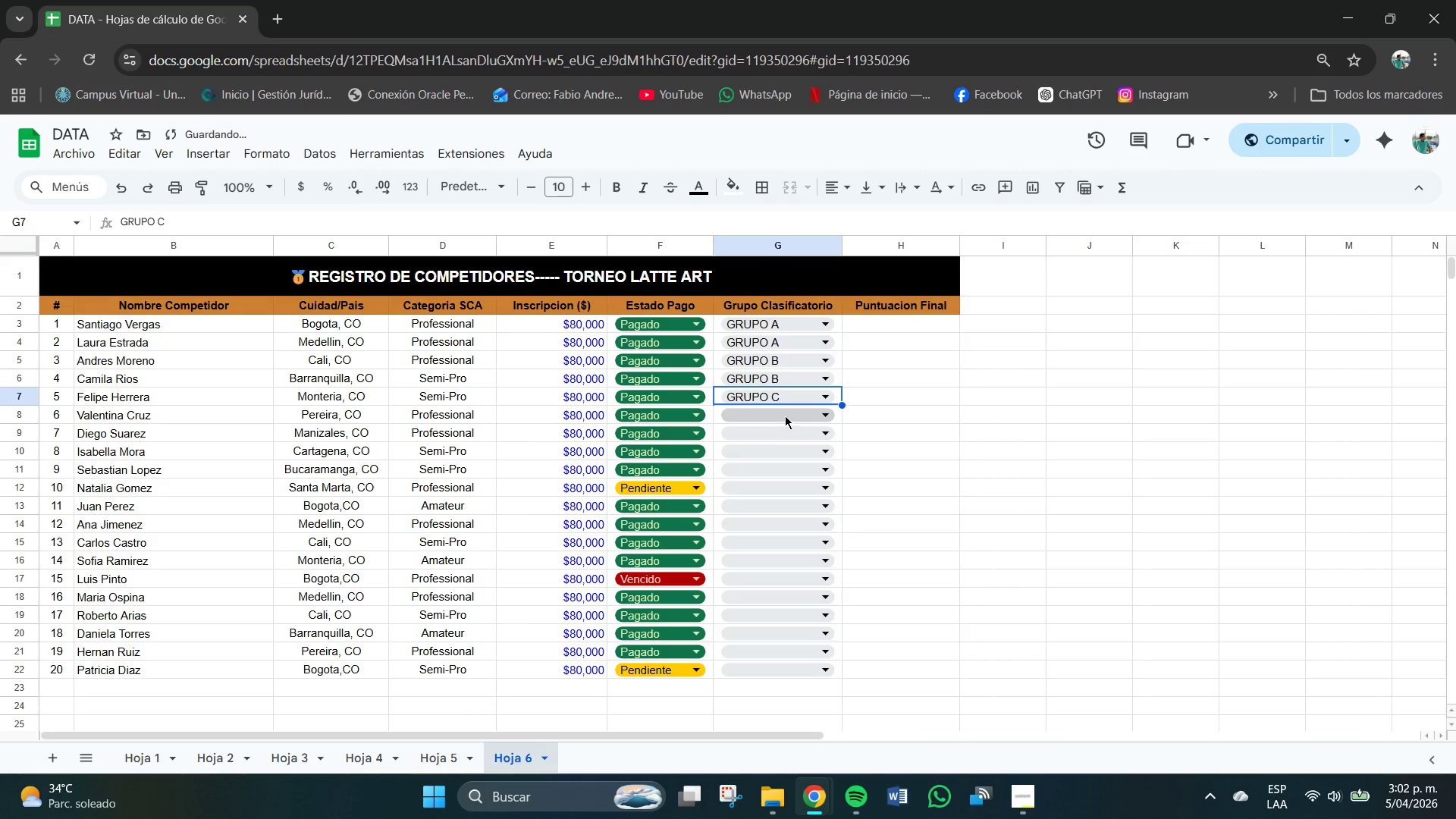 
left_click([785, 413])
 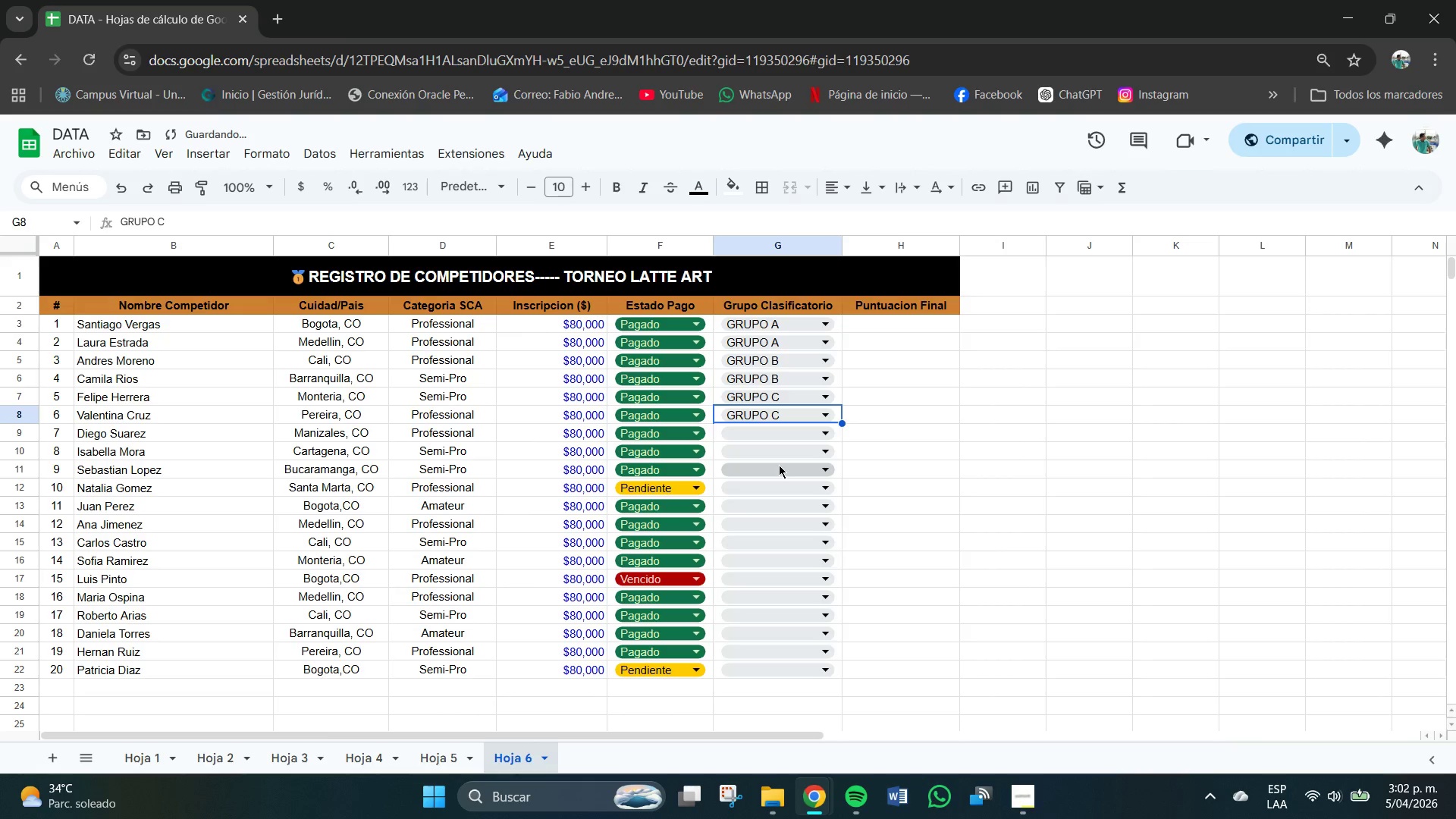 
left_click([780, 434])
 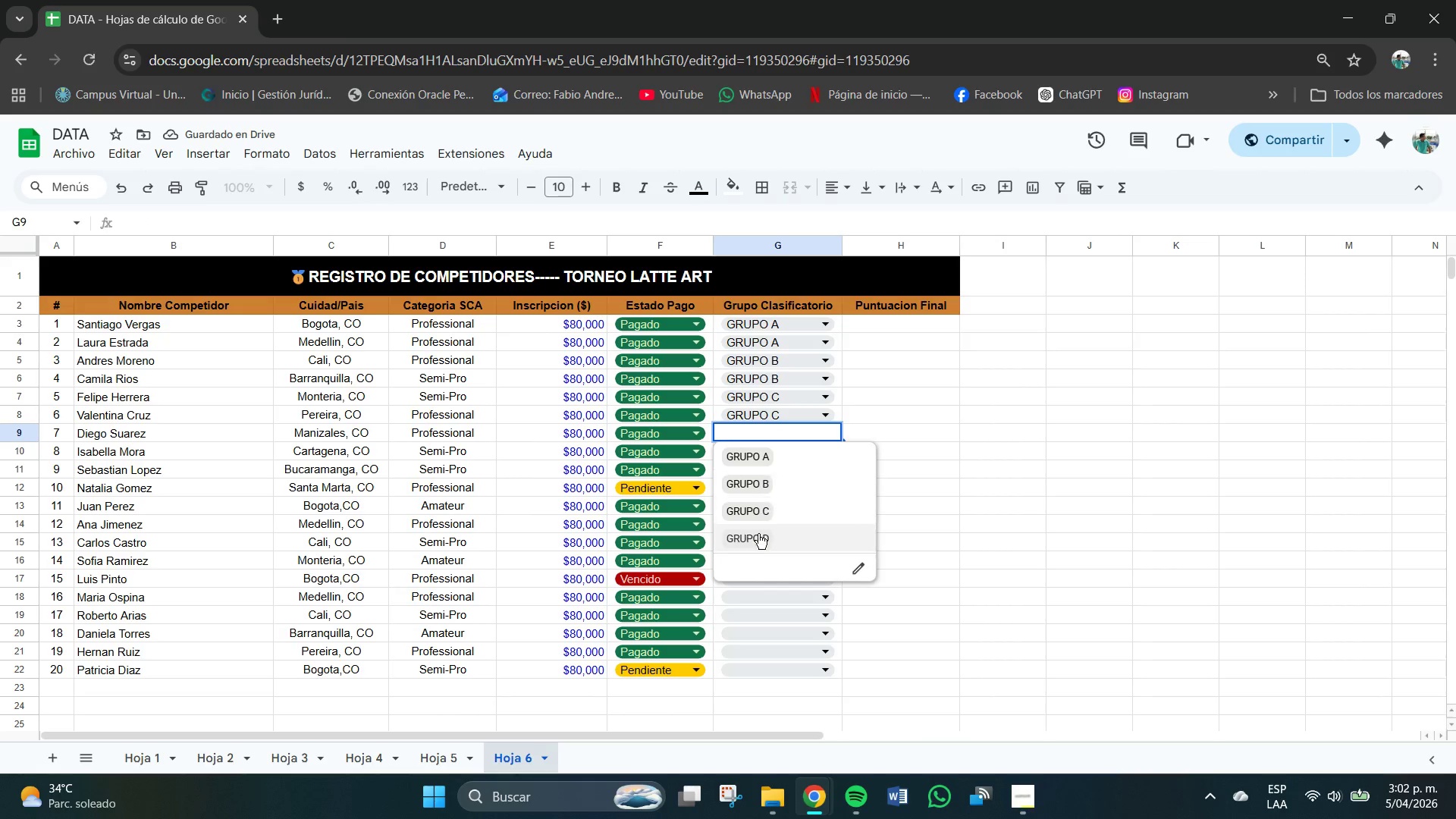 
left_click([758, 536])
 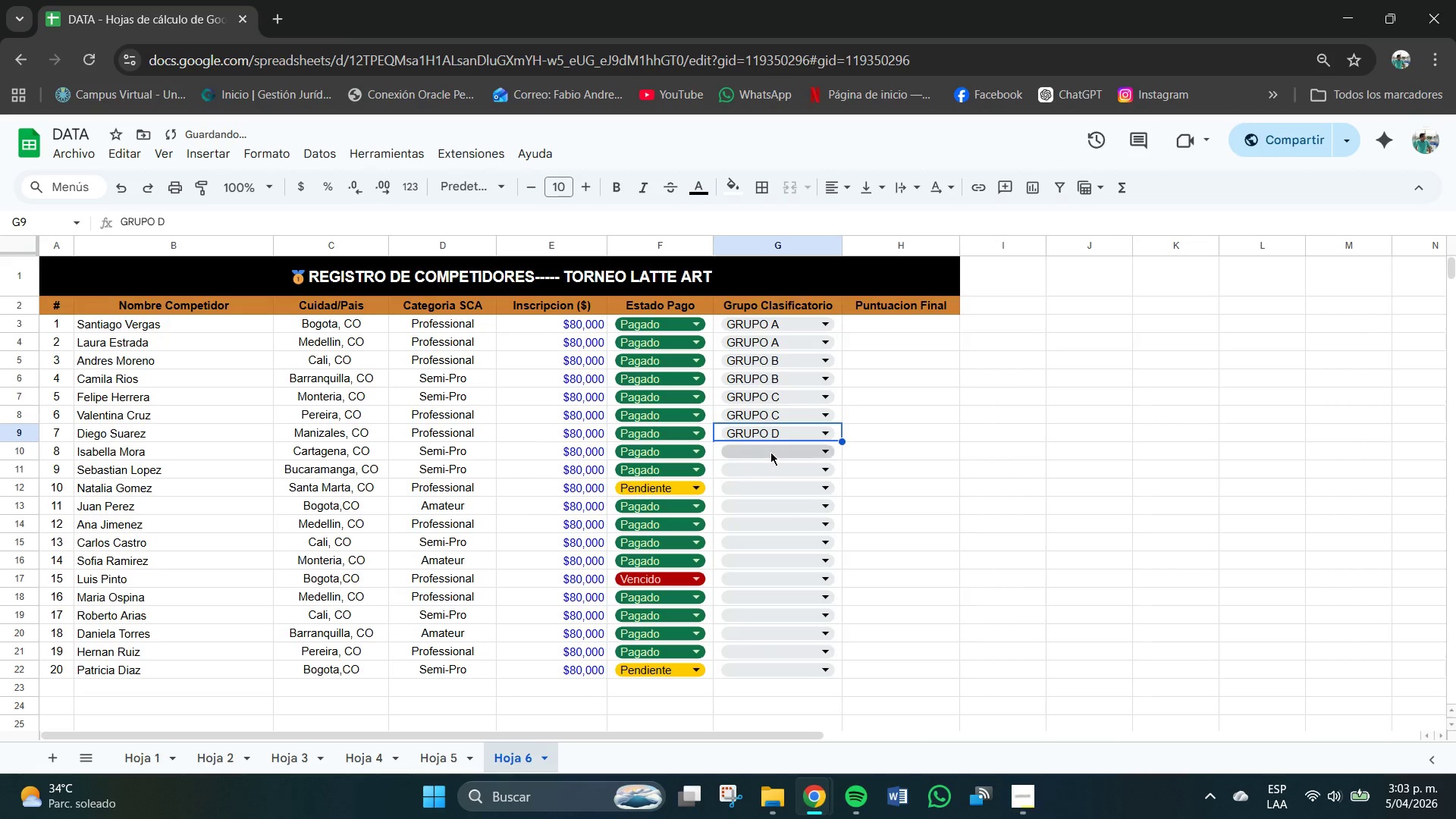 
left_click([772, 450])
 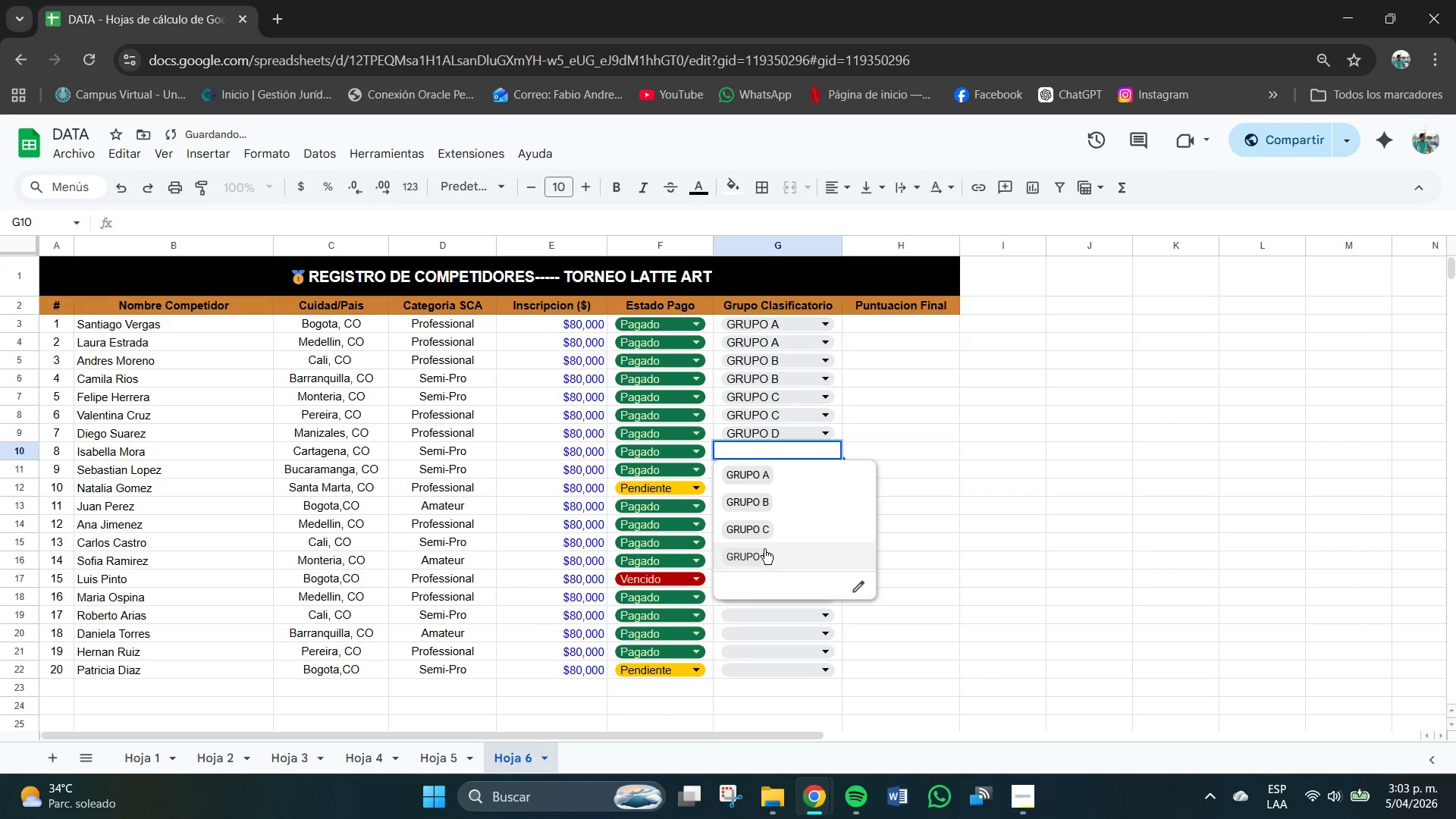 
left_click([762, 556])
 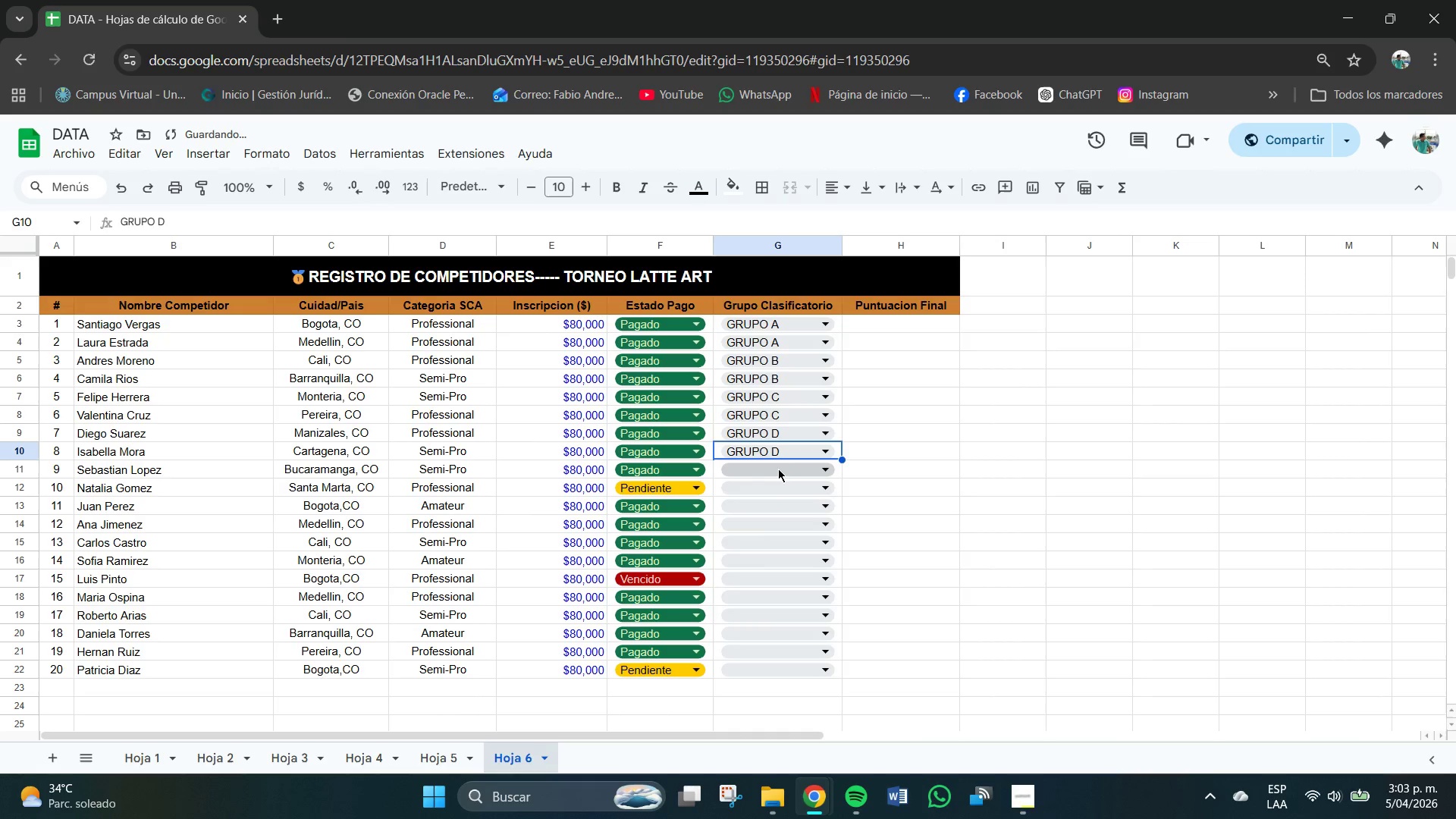 
left_click([777, 467])
 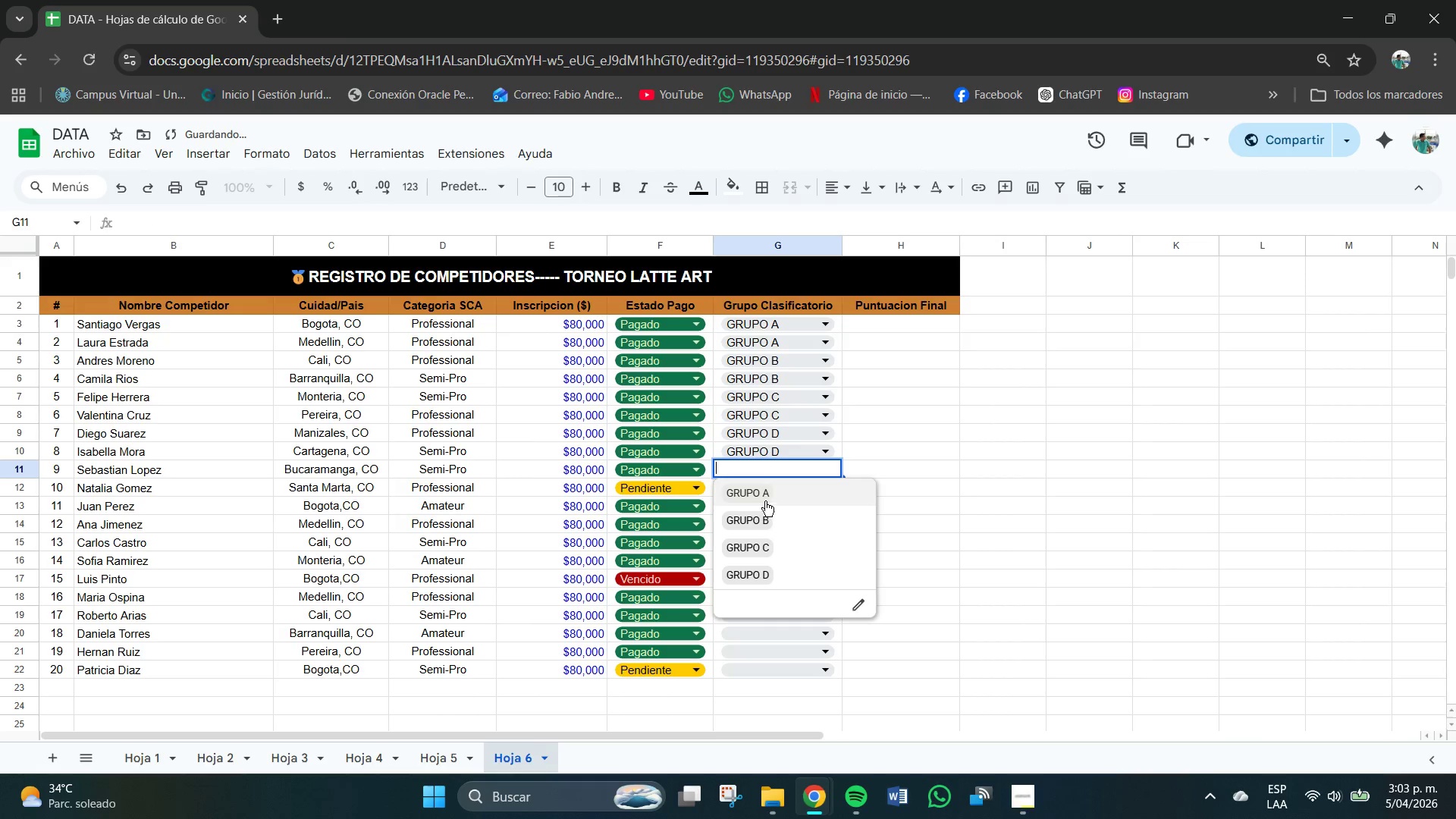 
left_click([762, 496])
 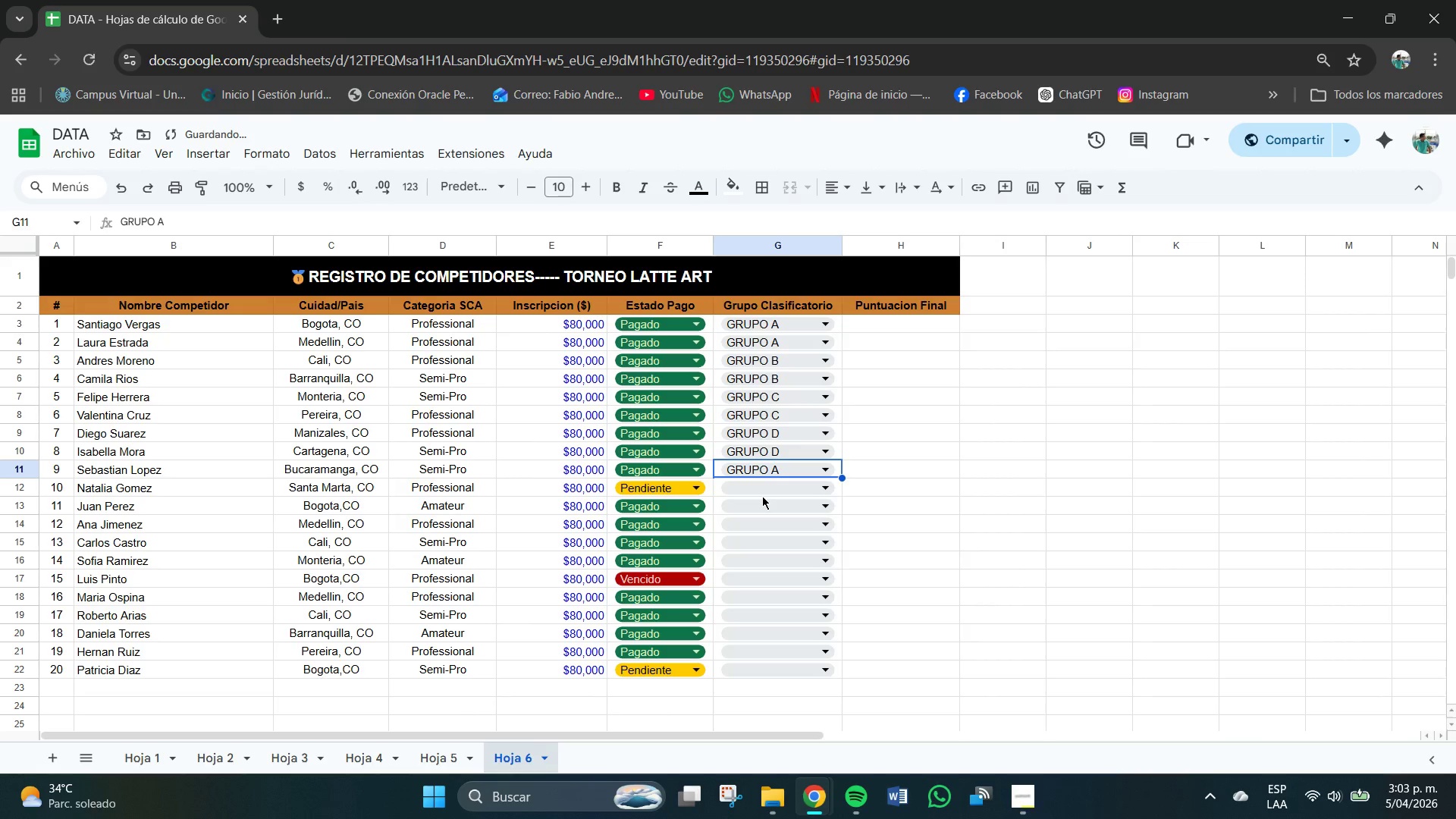 
left_click([786, 482])
 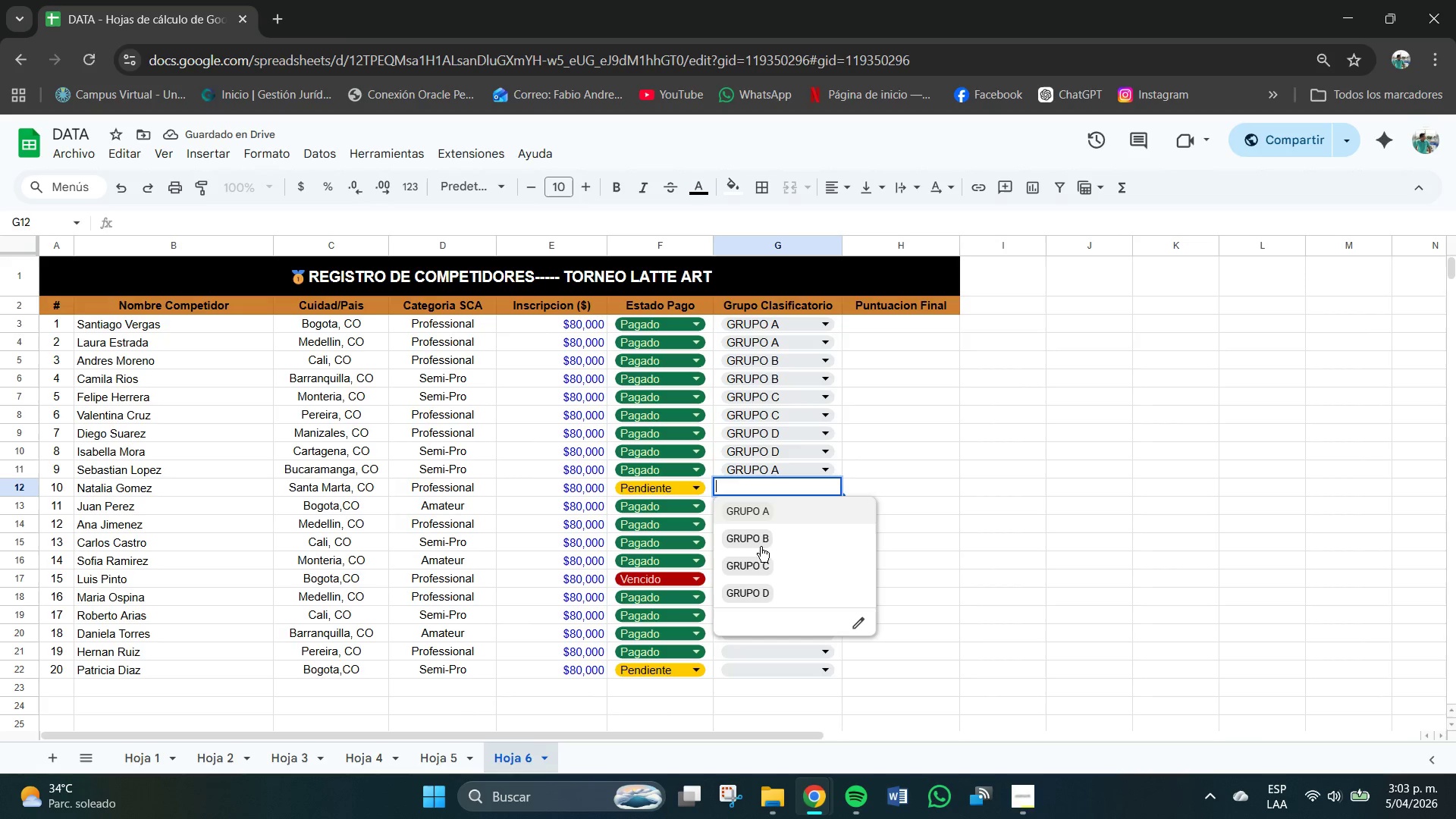 
left_click([757, 543])
 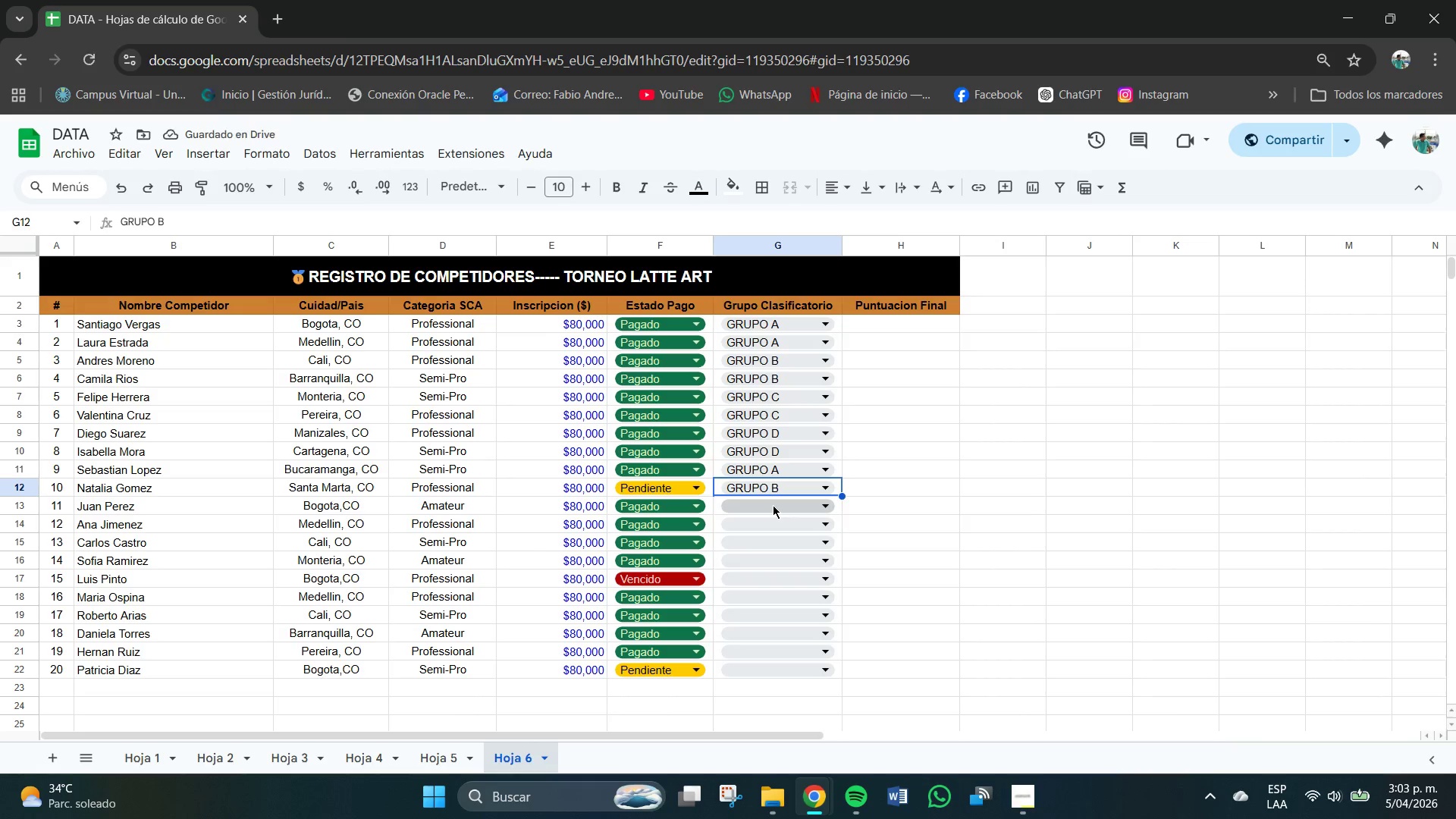 
left_click([770, 505])
 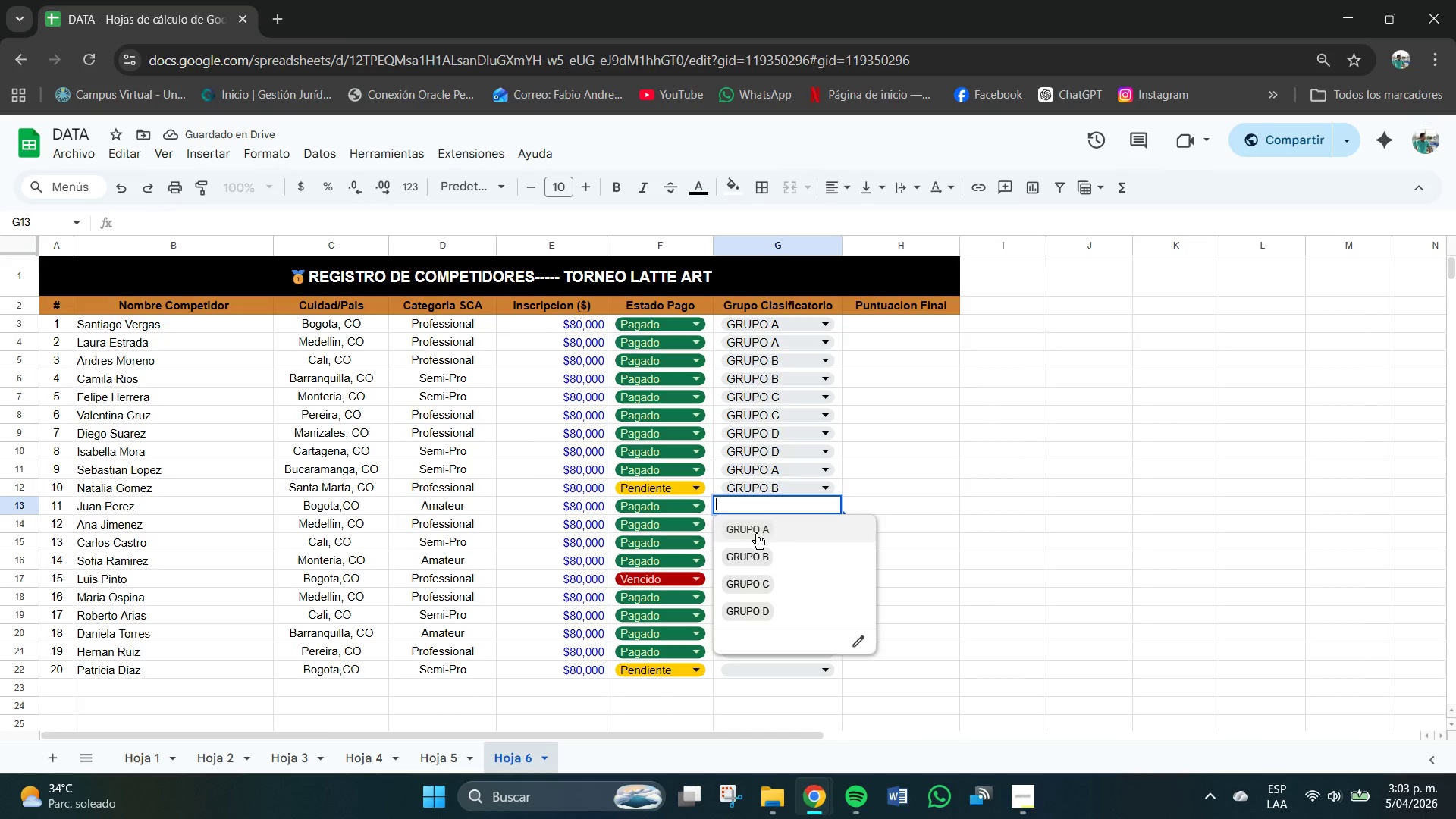 
left_click([752, 532])
 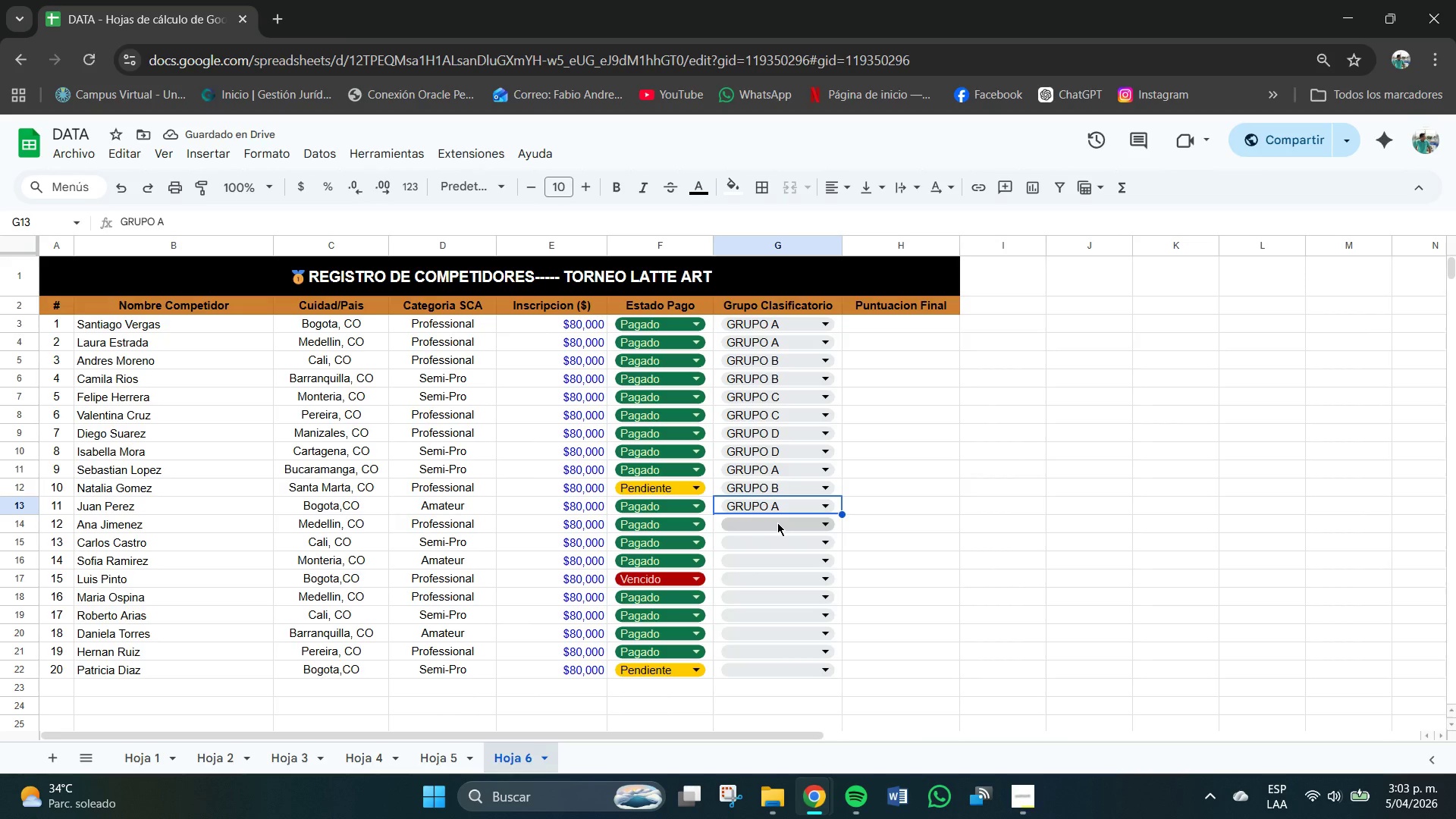 
wait(6.05)
 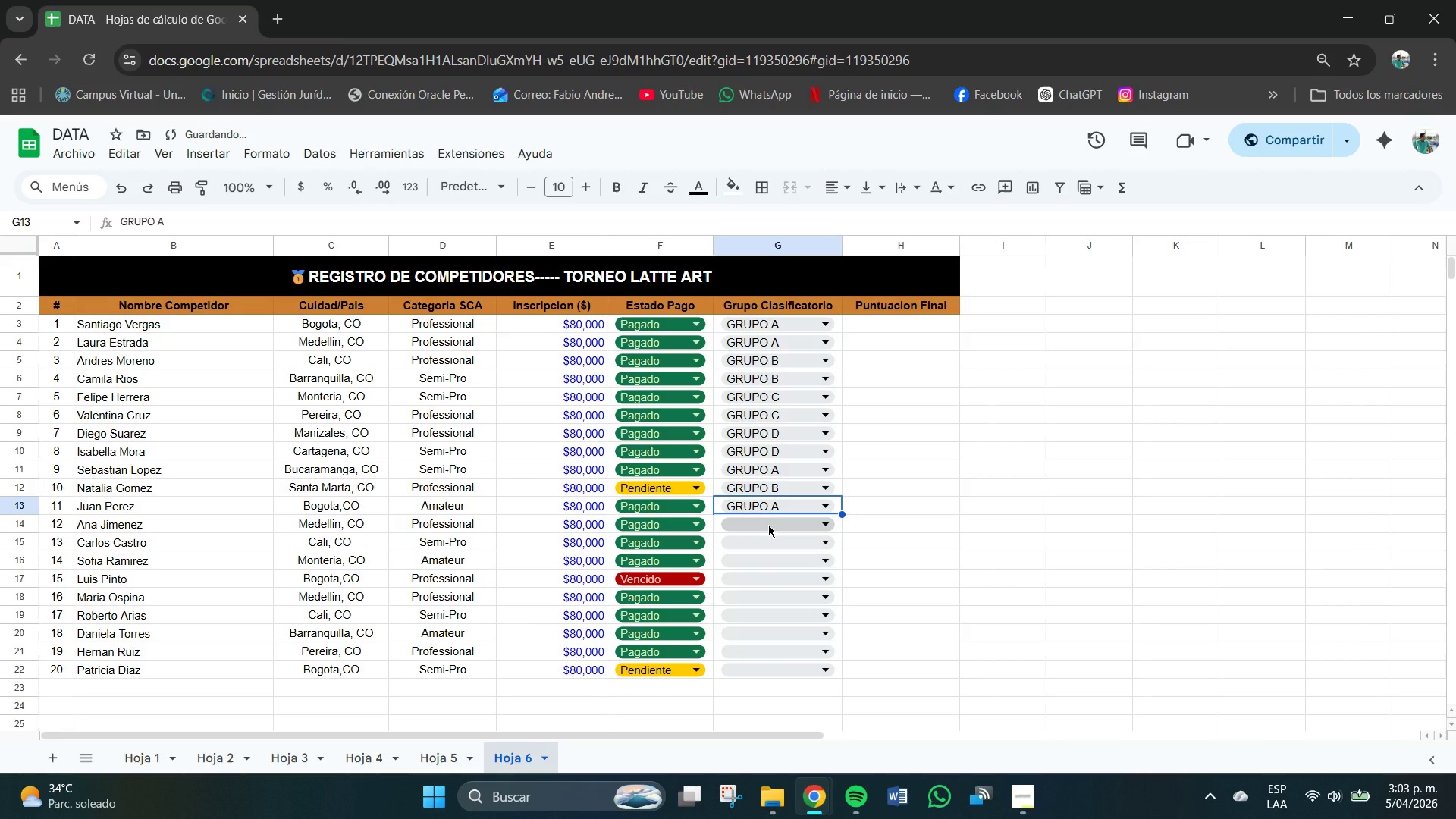 
left_click([777, 523])
 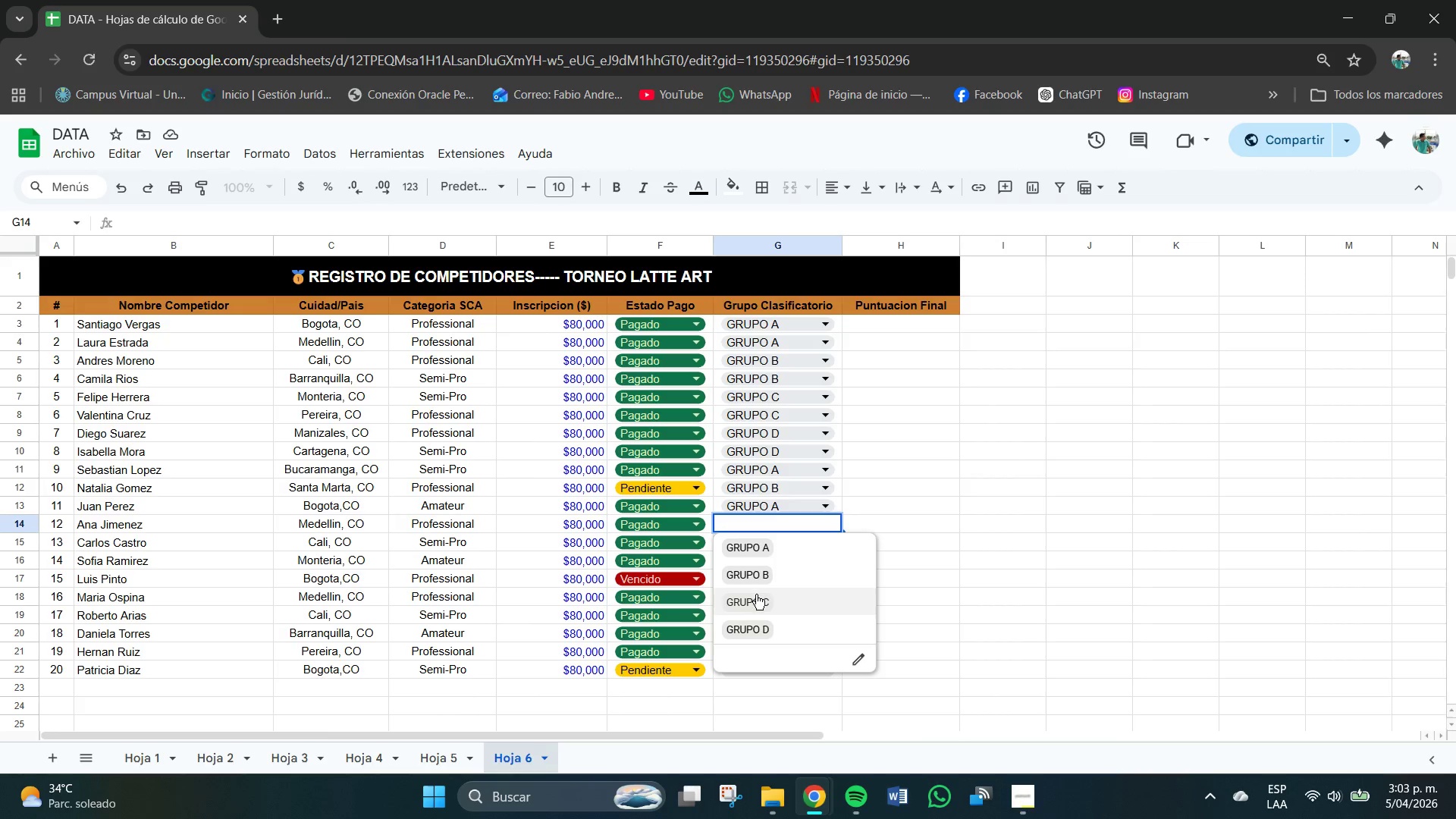 
left_click([755, 601])
 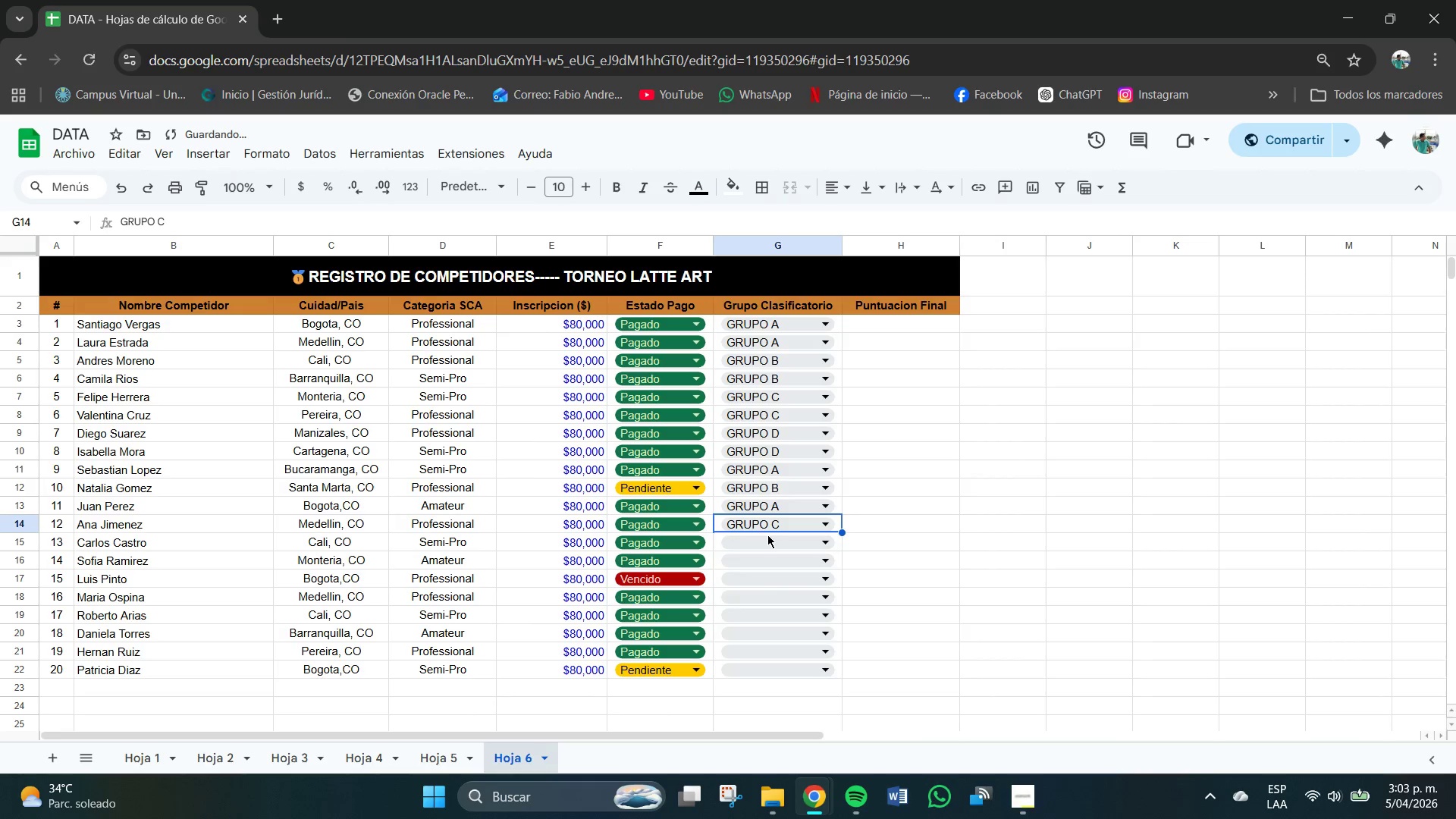 
left_click([764, 543])
 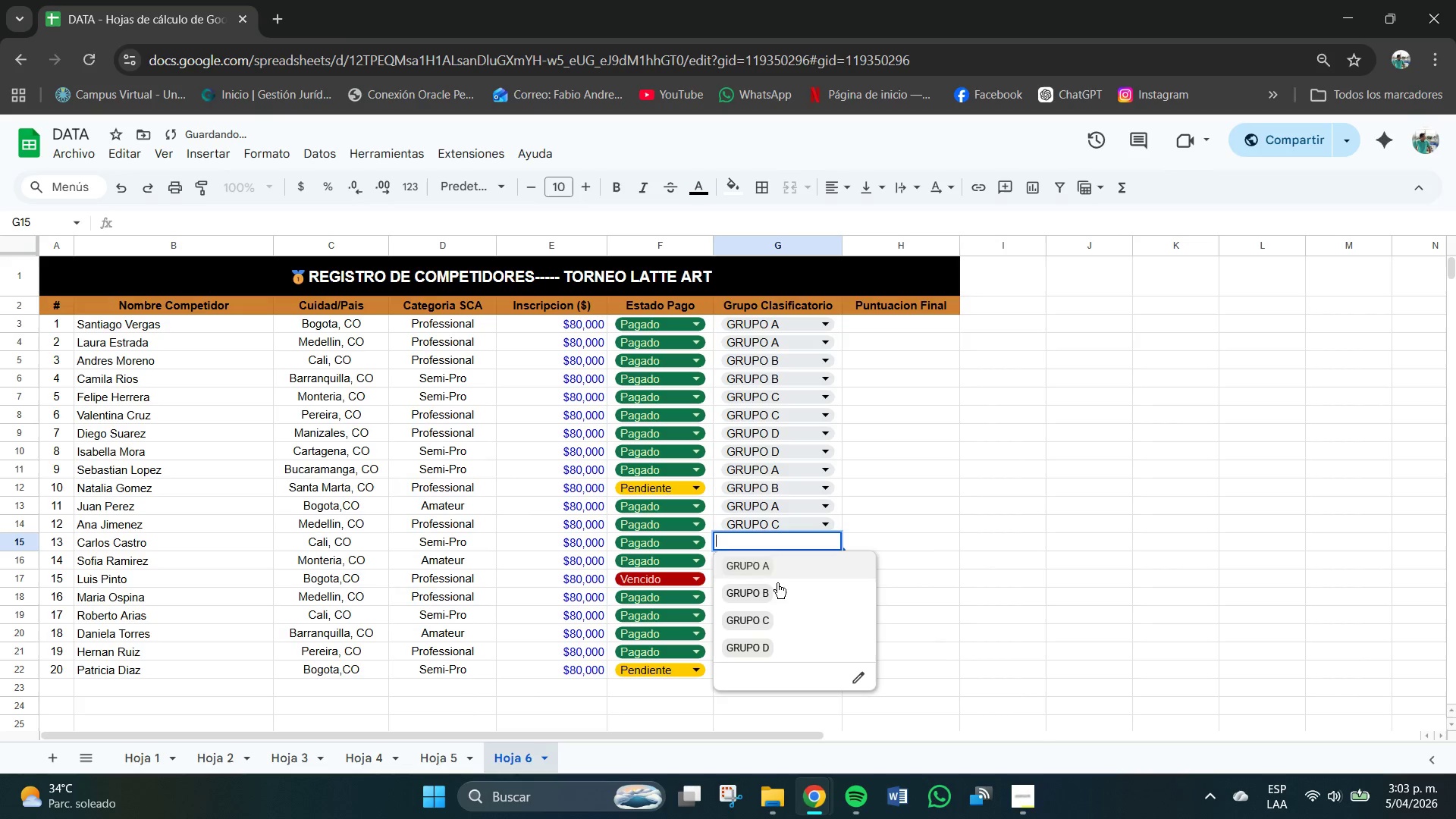 
left_click([761, 646])
 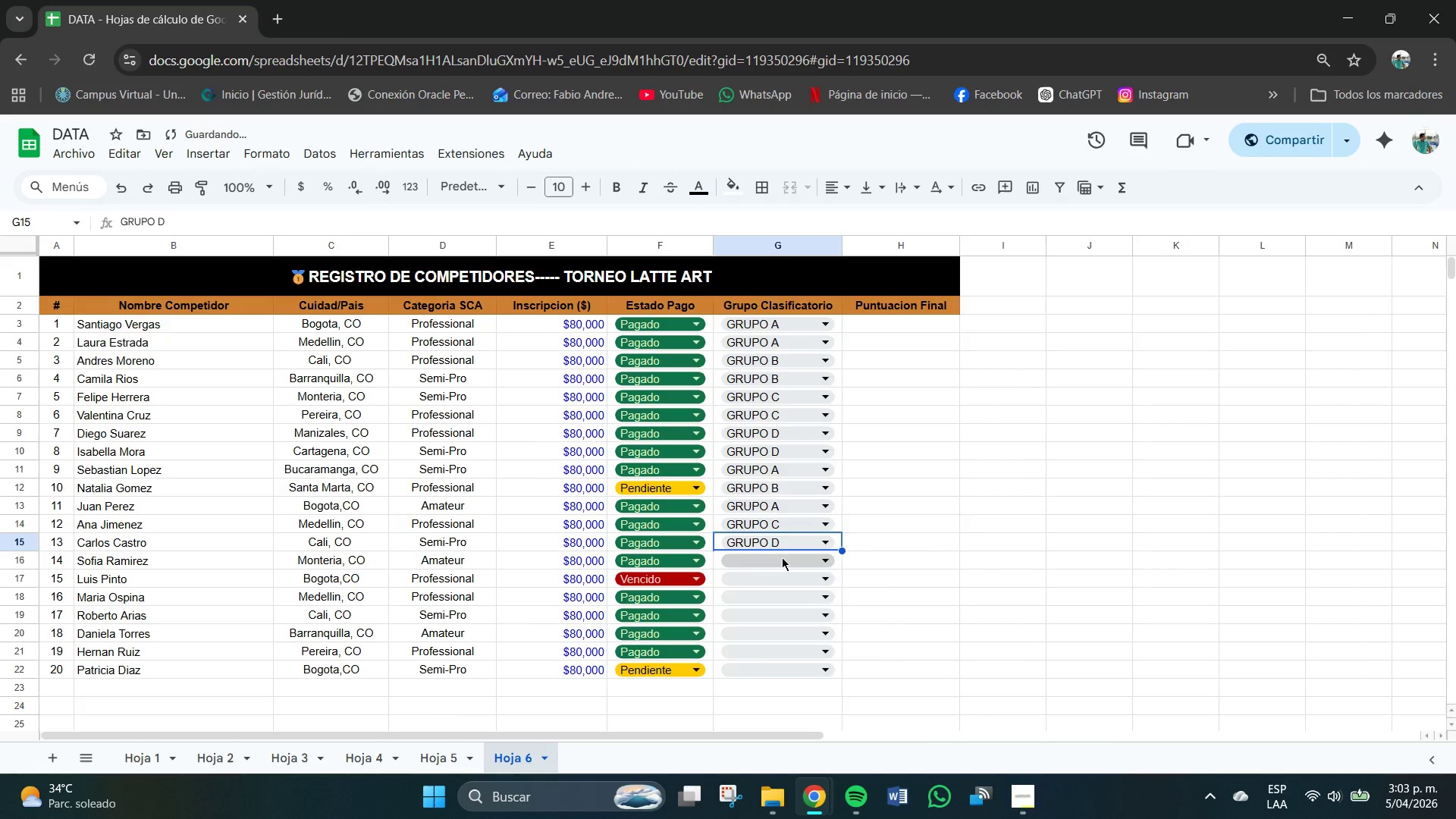 
left_click([780, 557])
 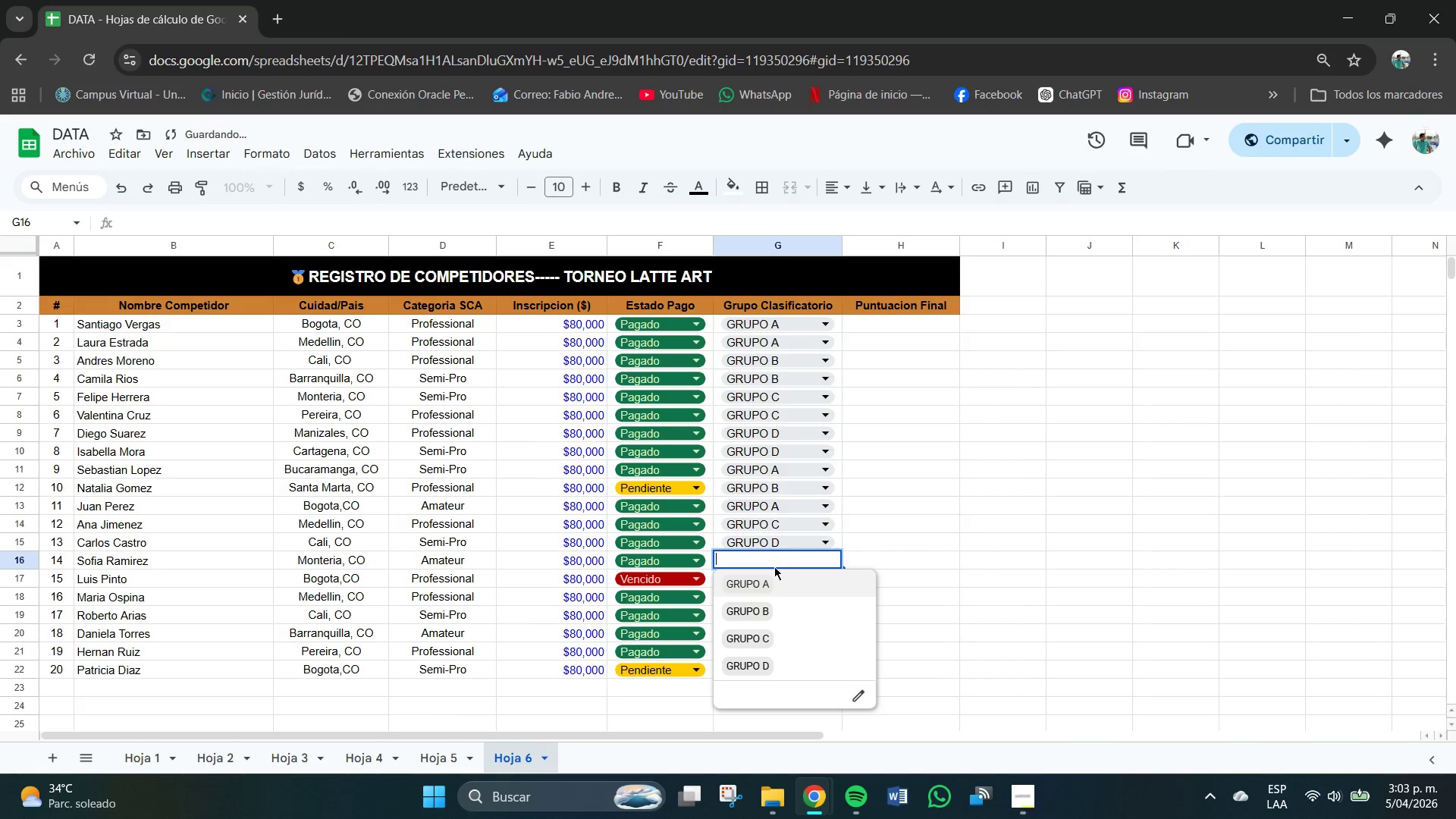 
left_click([750, 614])
 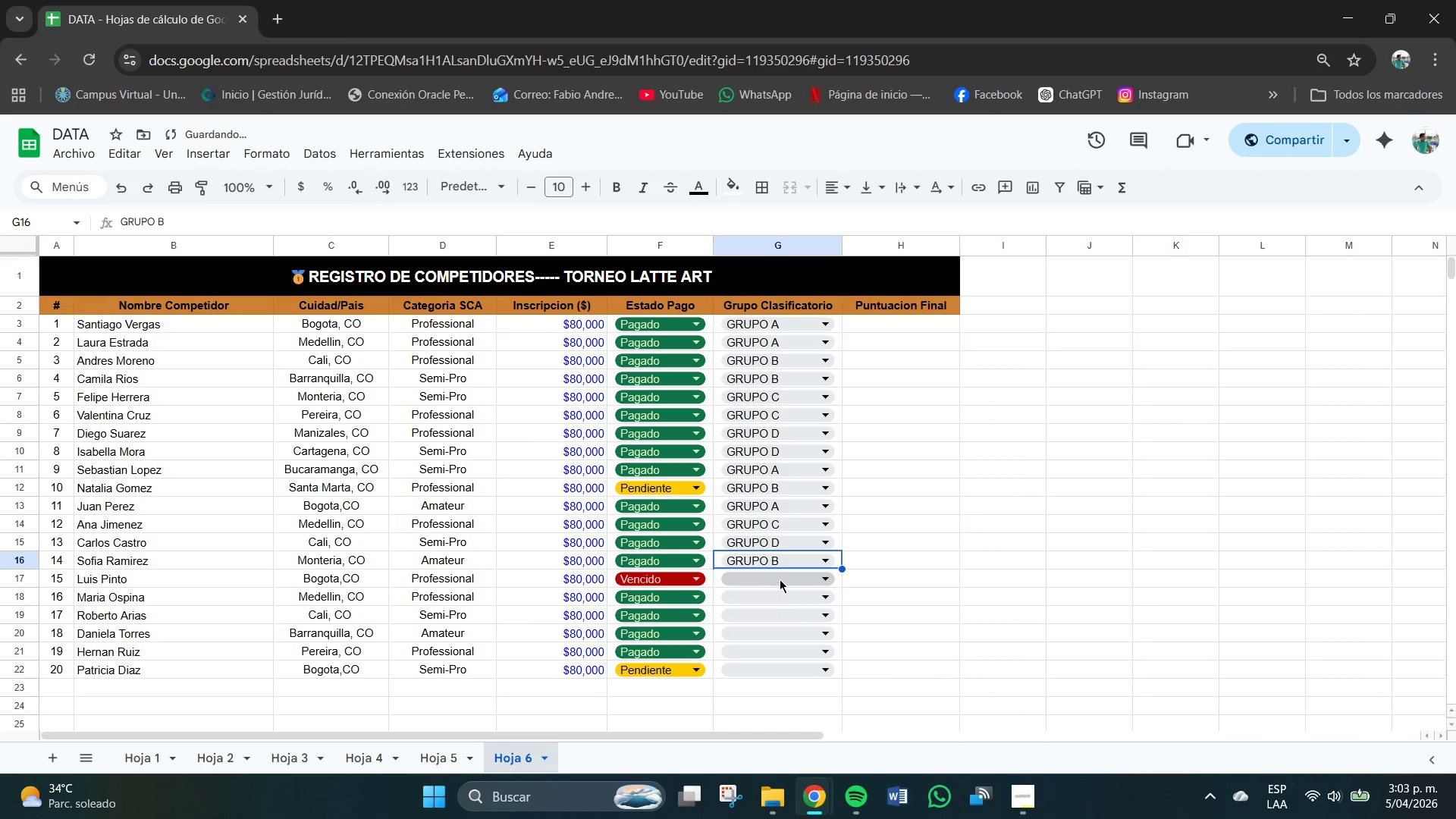 
left_click([781, 578])
 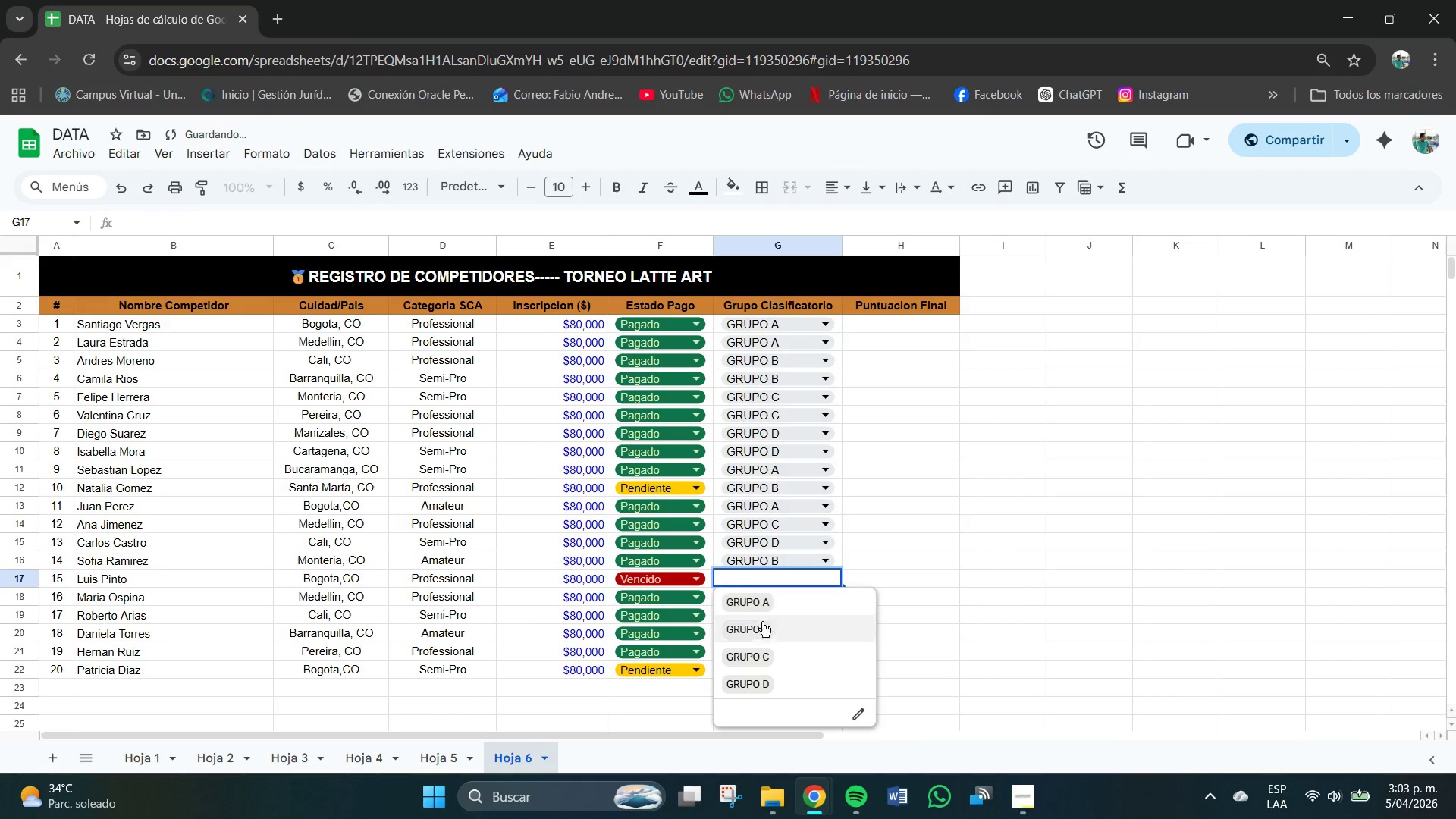 
left_click([757, 657])
 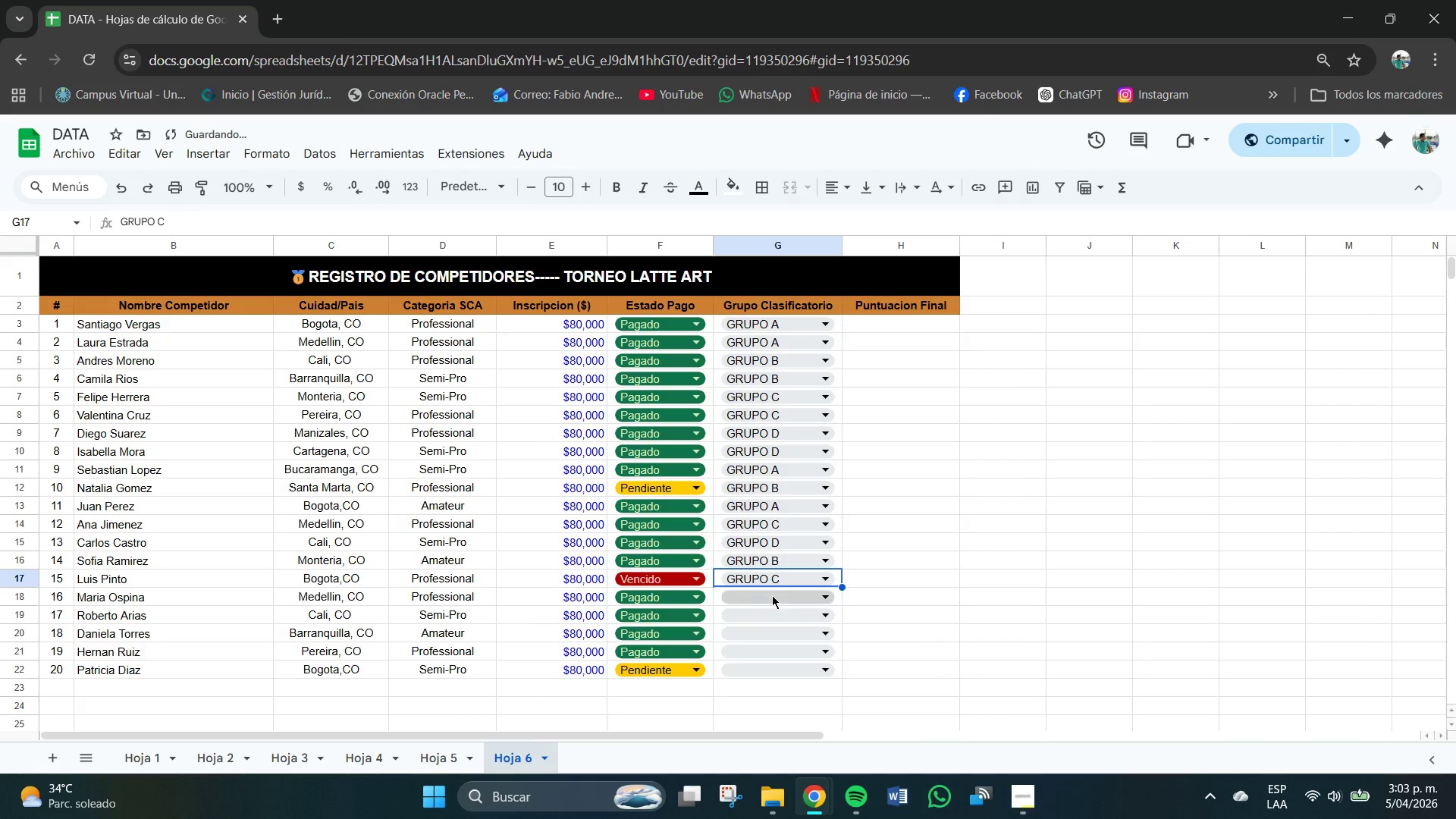 
left_click([774, 591])
 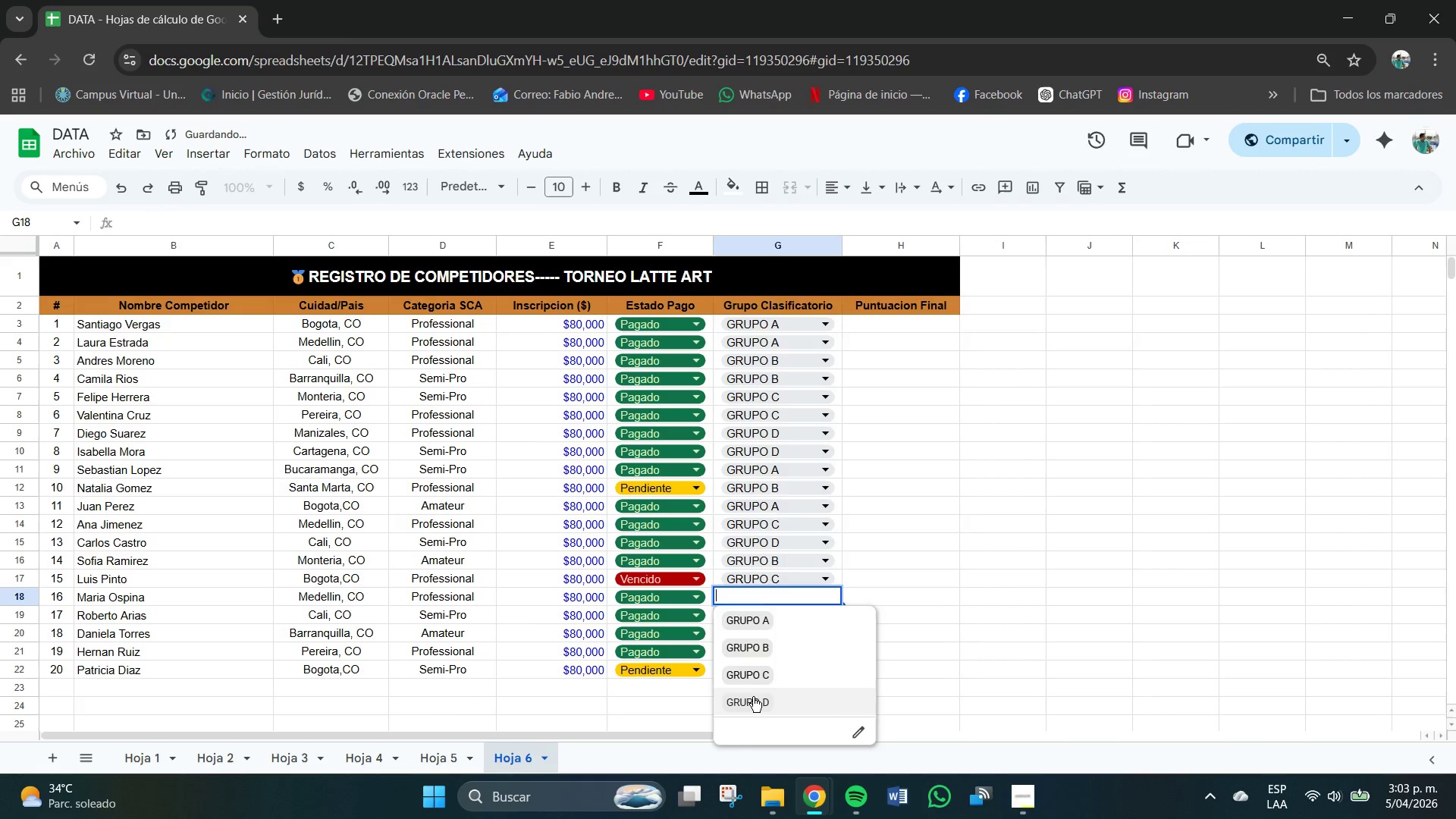 
mouse_move([773, 612])
 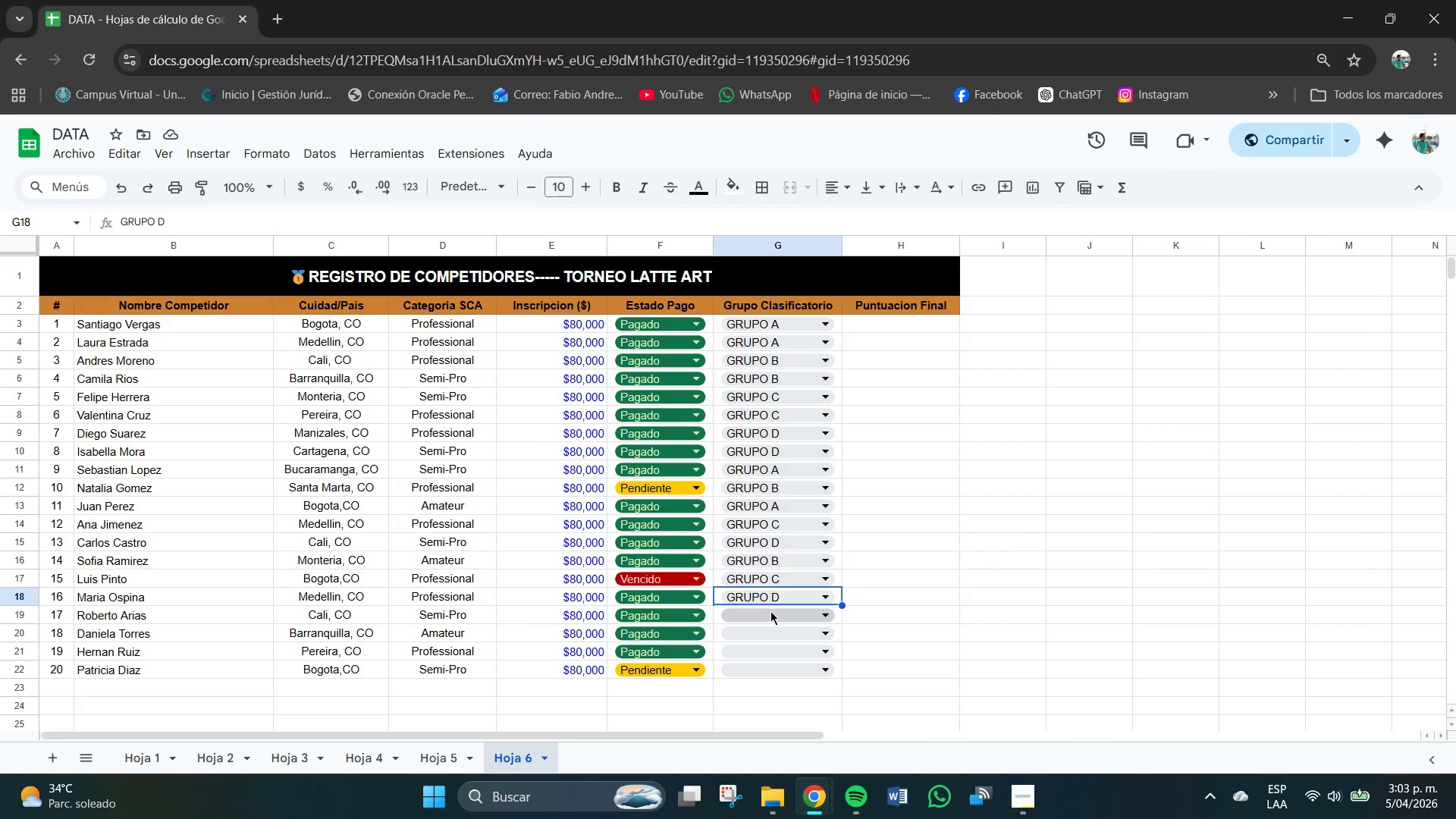 
left_click([774, 617])
 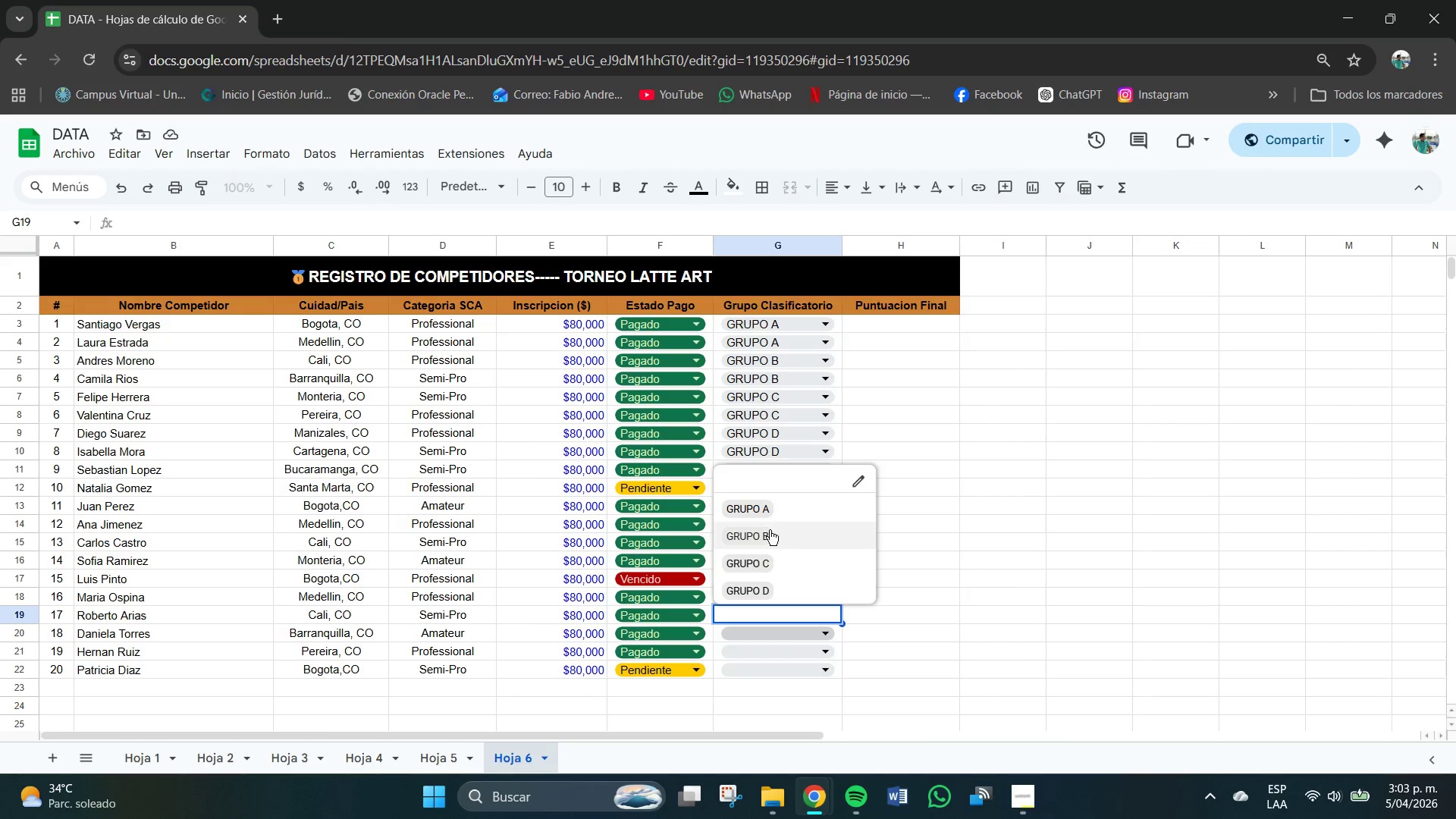 
left_click([764, 515])
 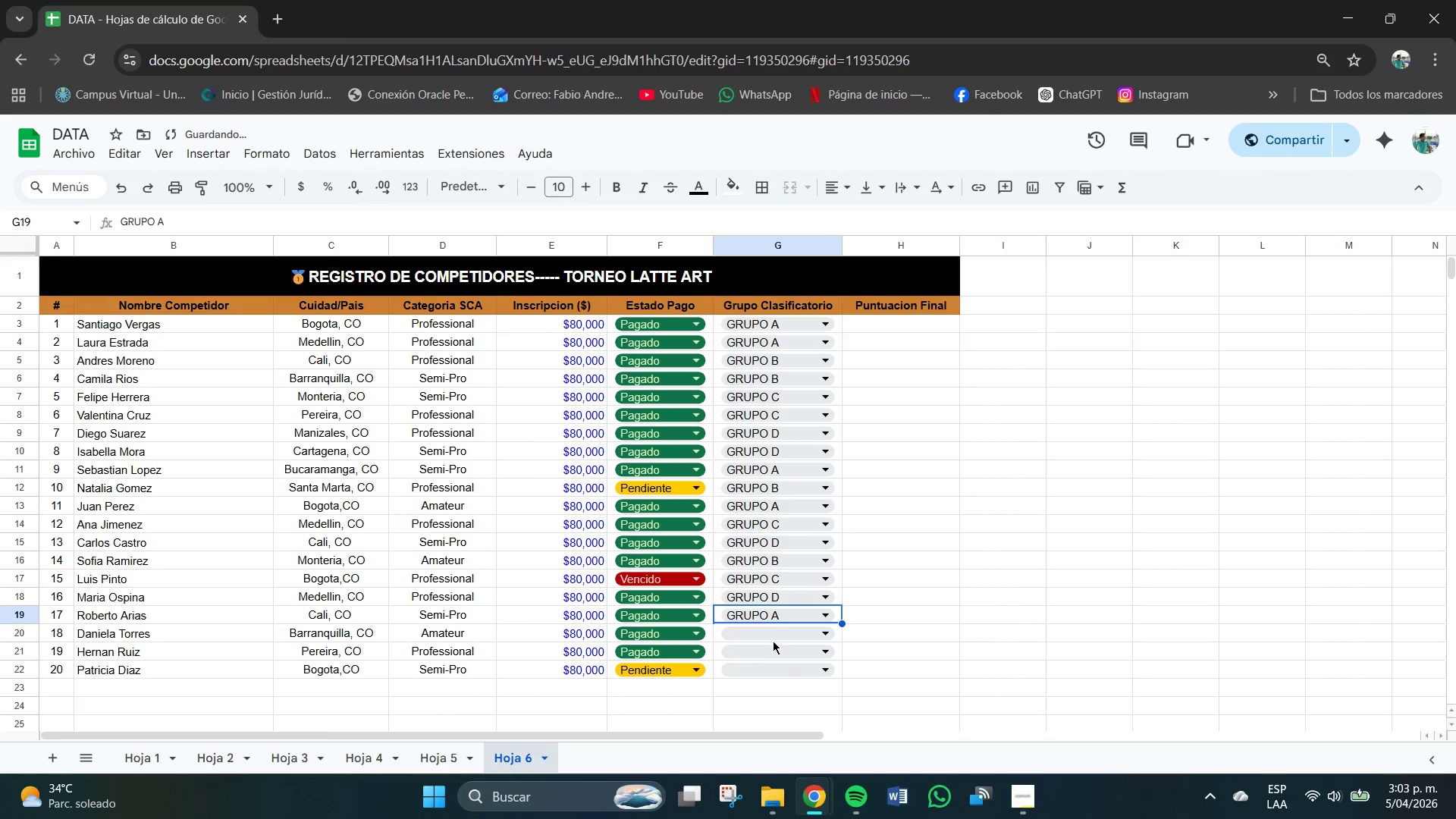 
left_click([770, 636])
 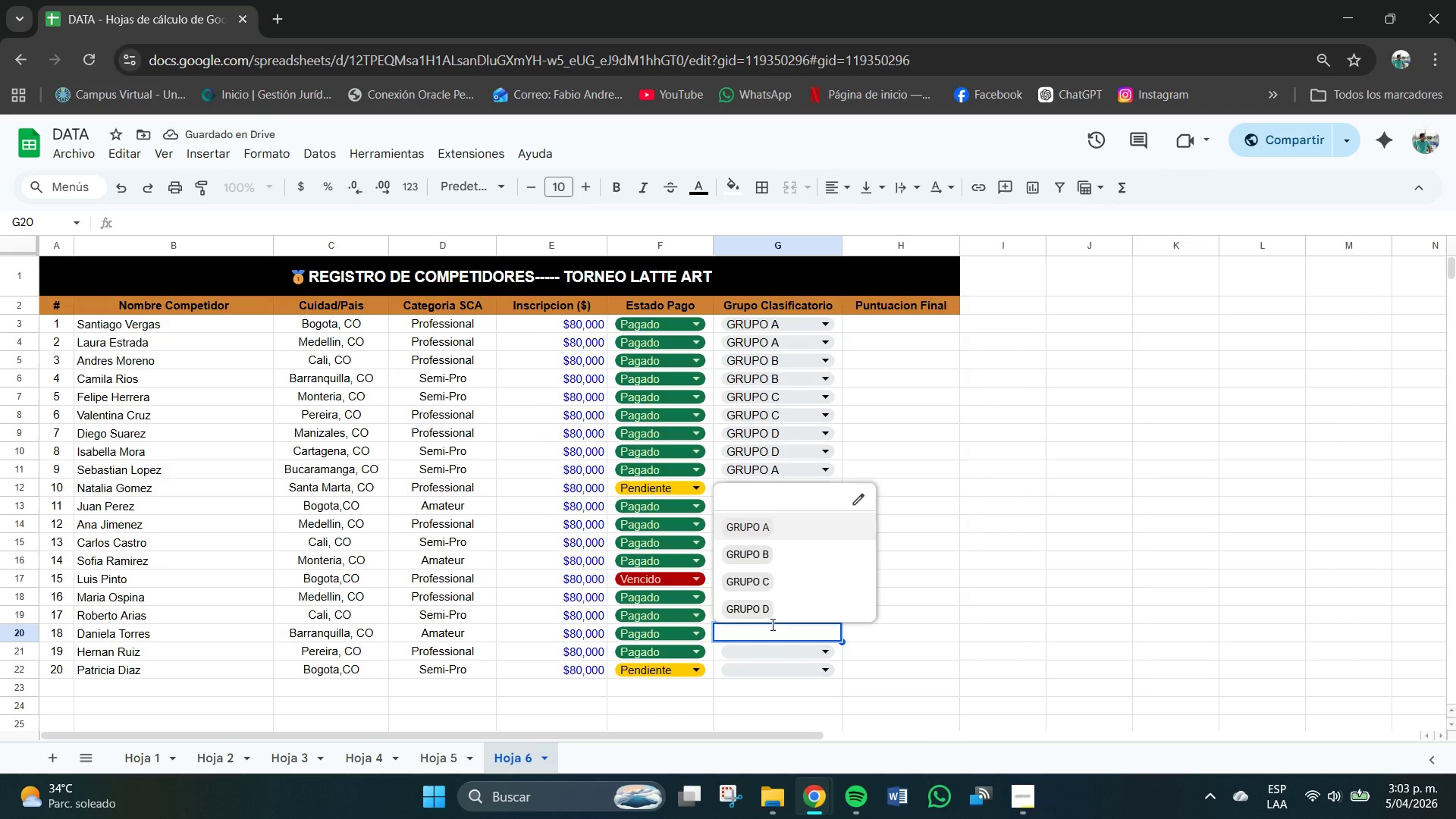 
left_click([760, 560])
 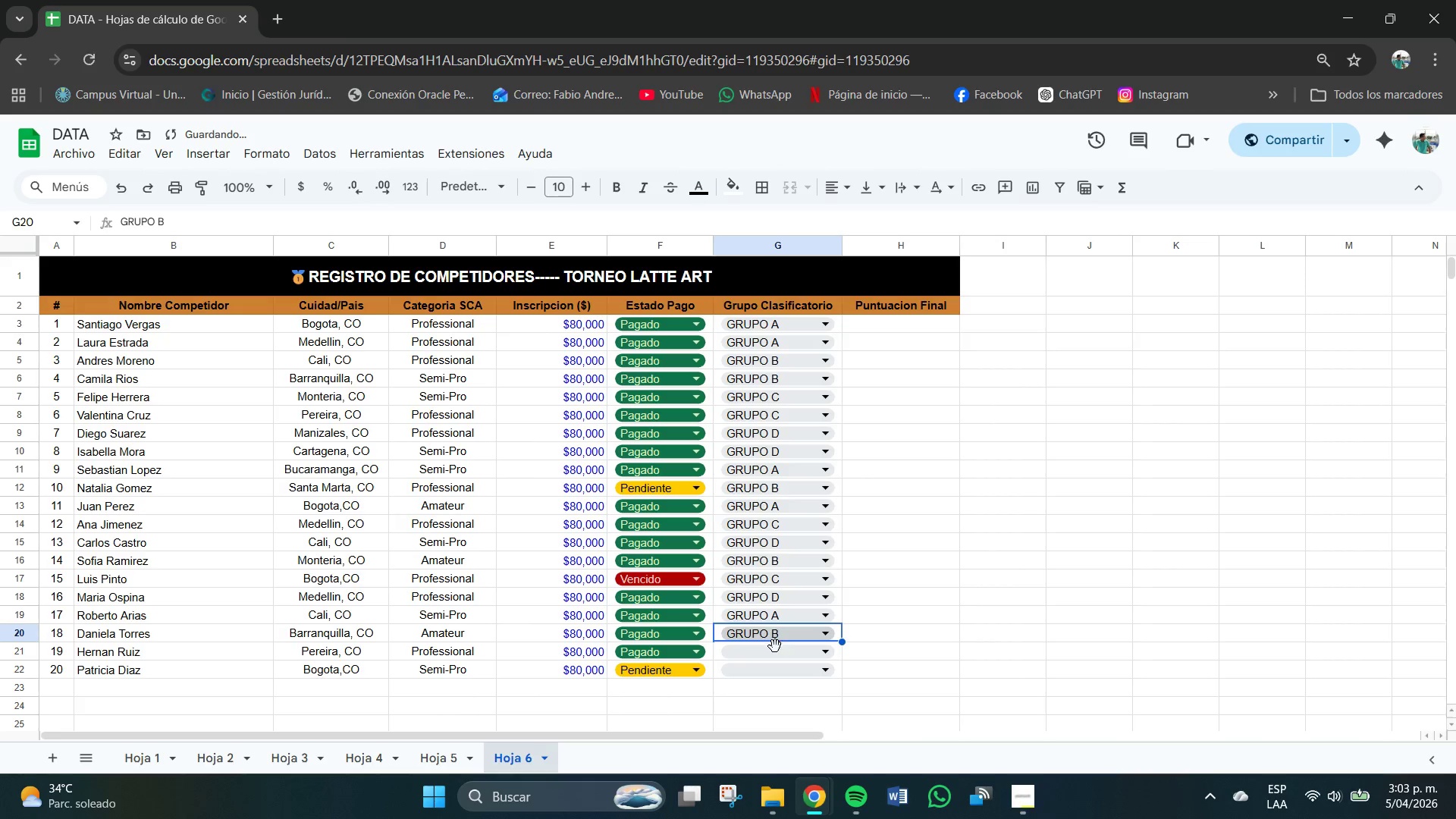 
left_click([774, 648])
 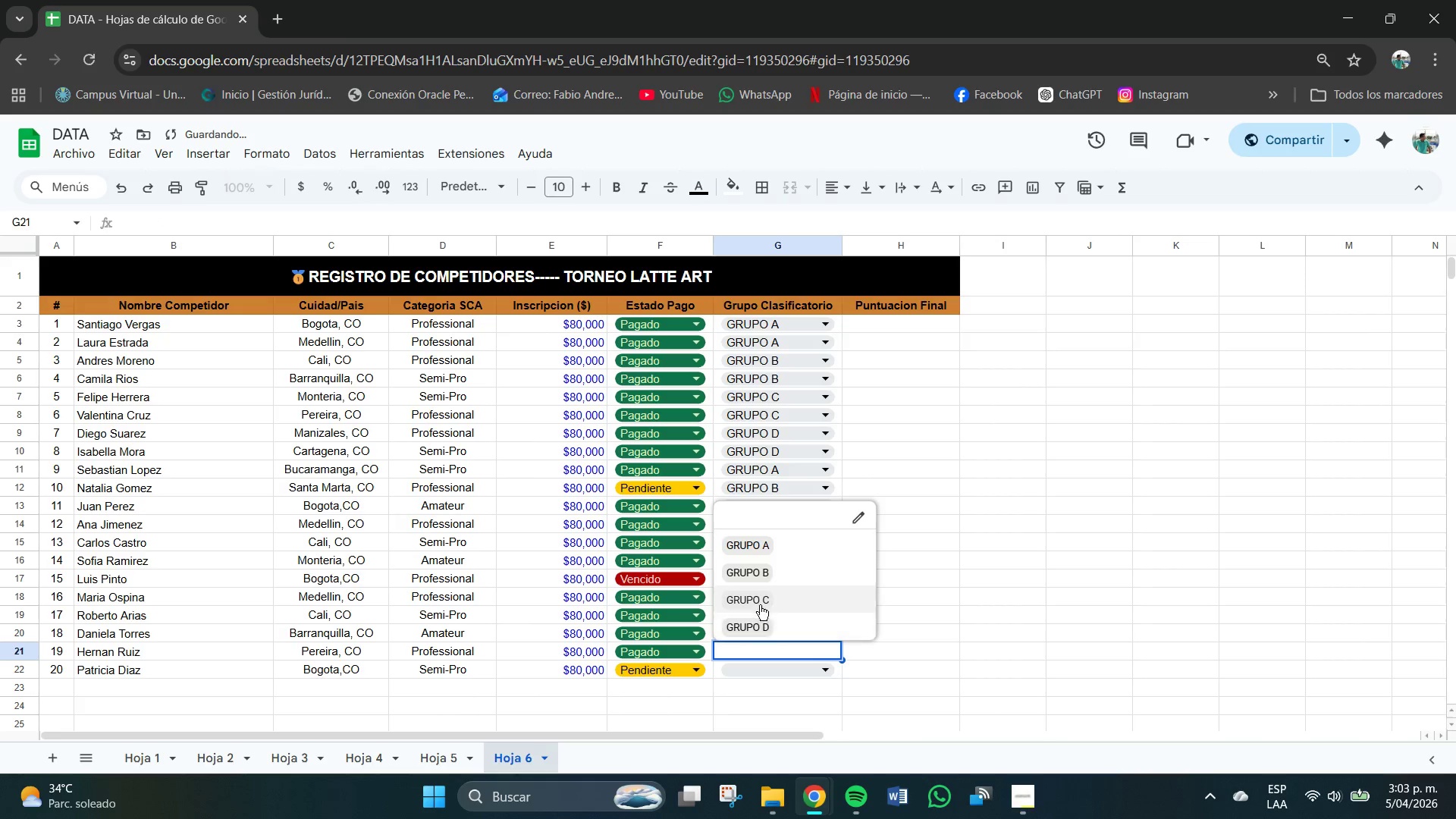 
left_click([760, 605])
 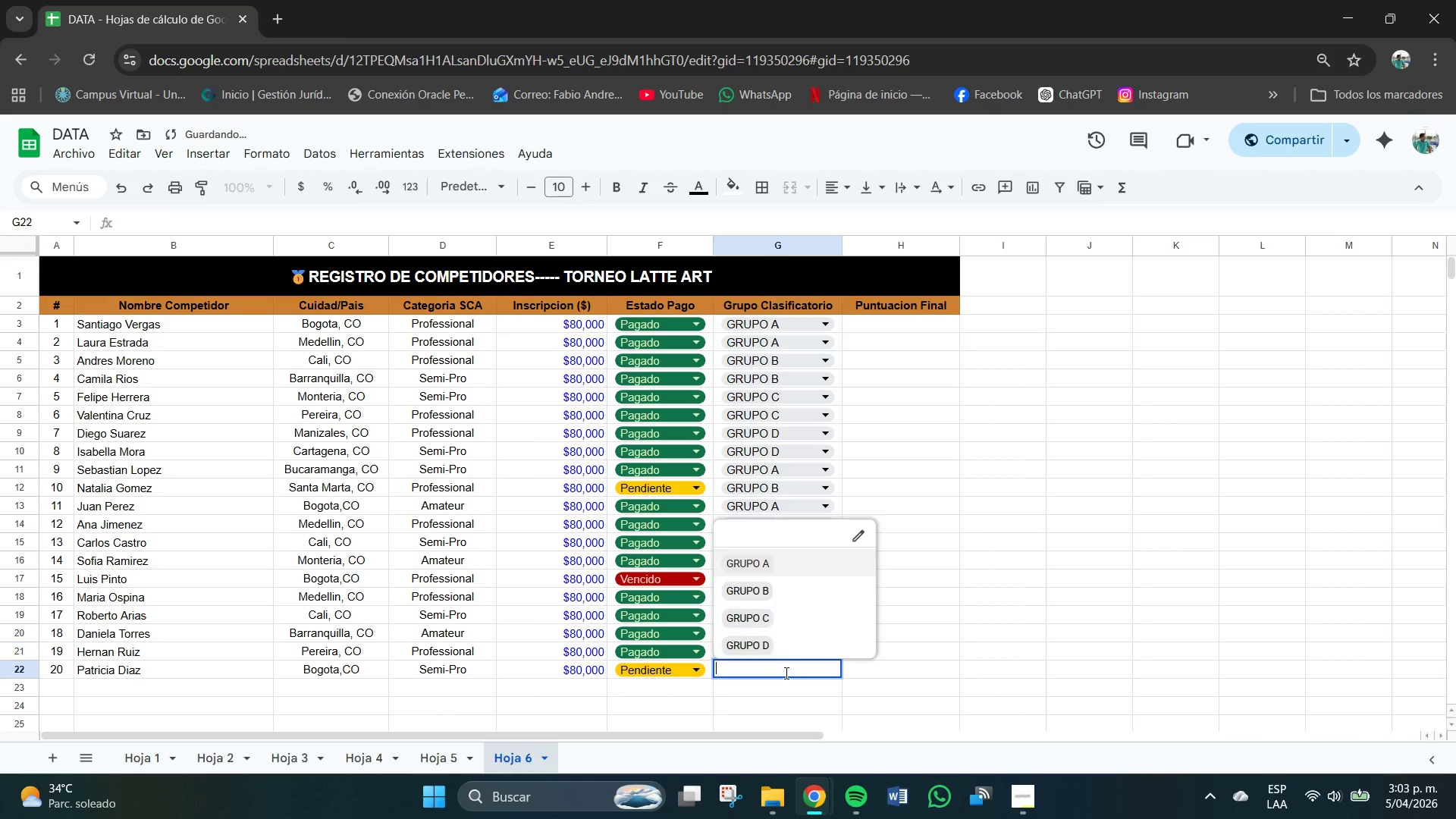 
left_click([763, 639])
 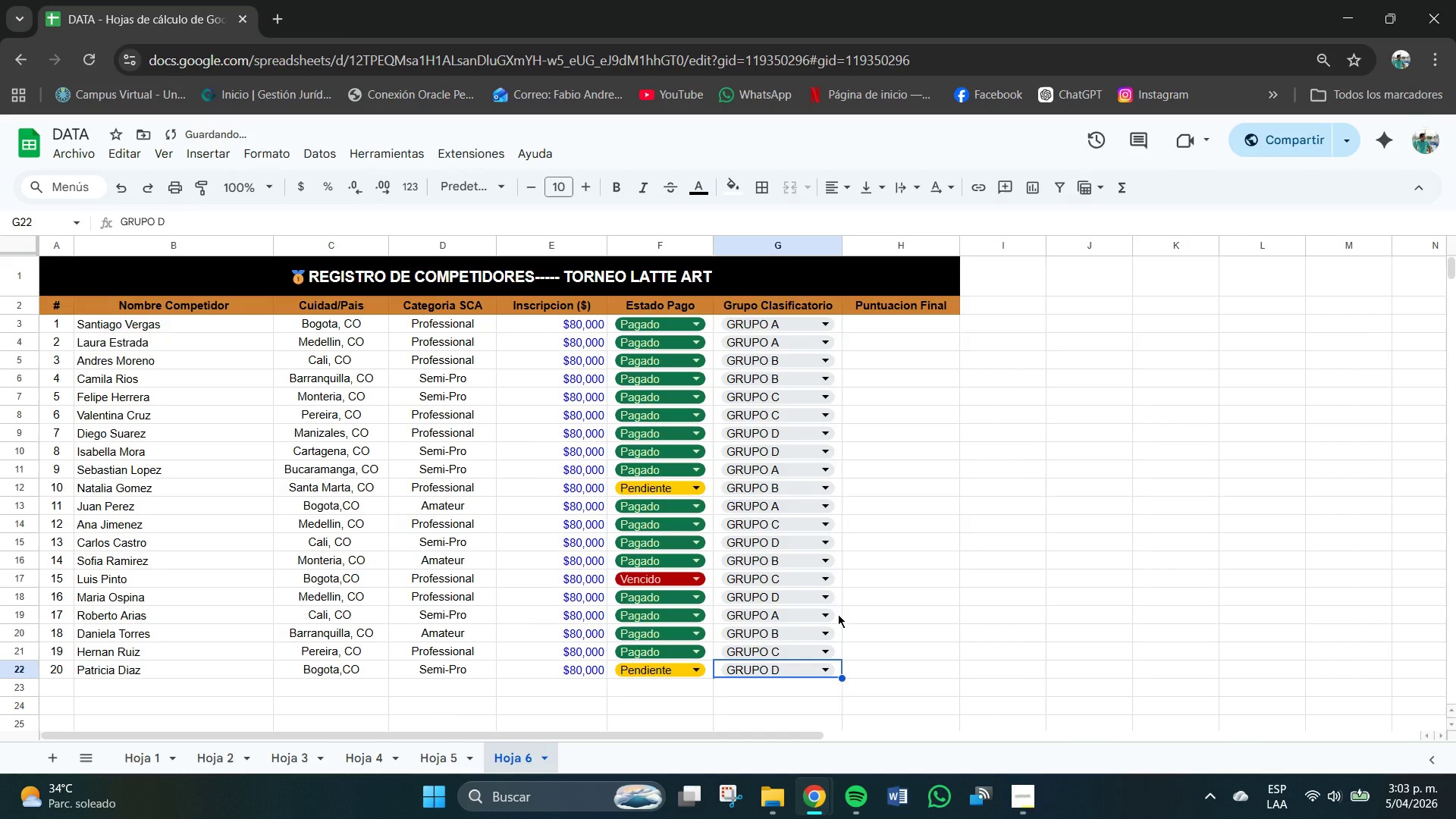 
right_click([838, 614])